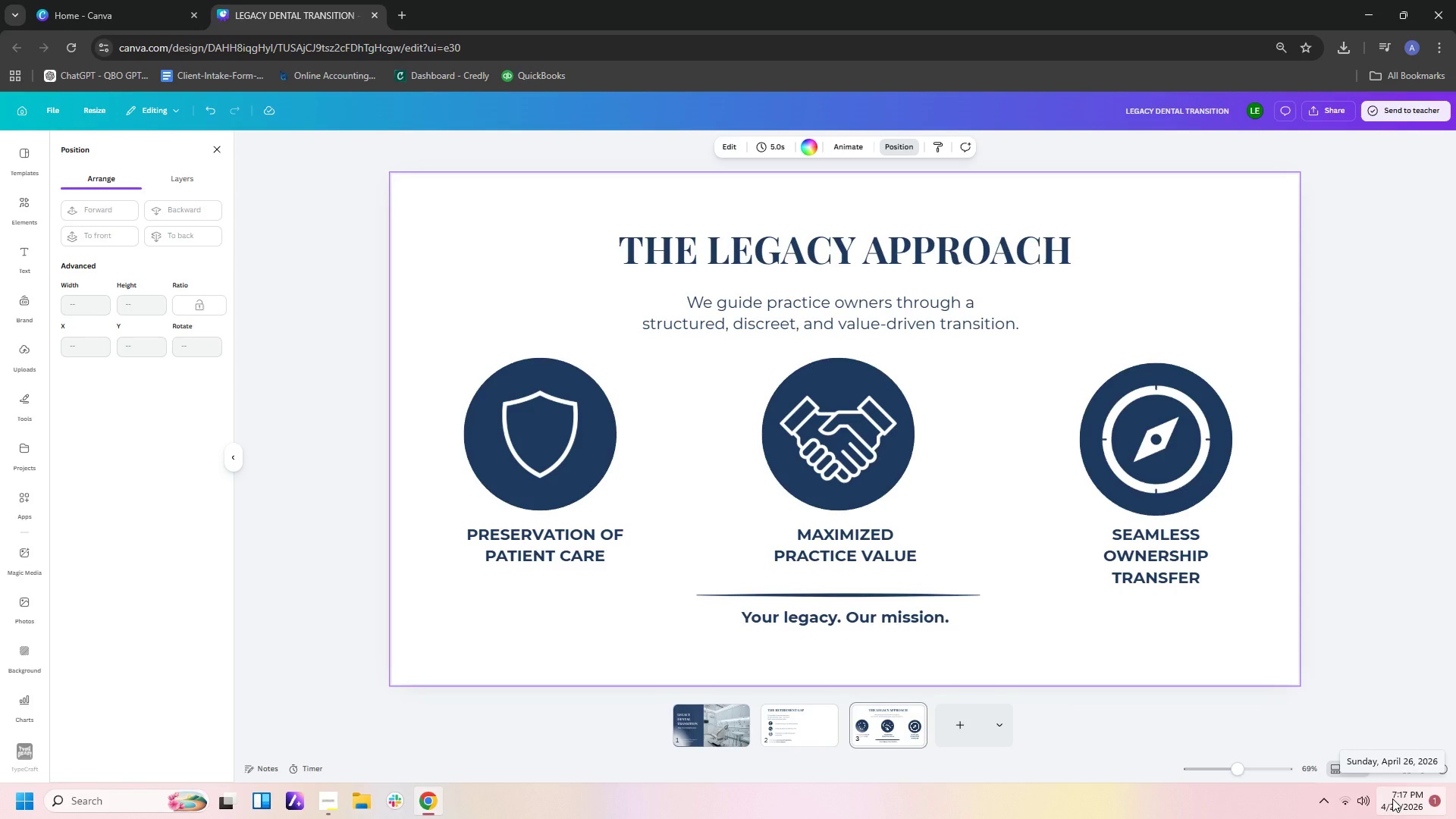 
left_click([937, 315])
 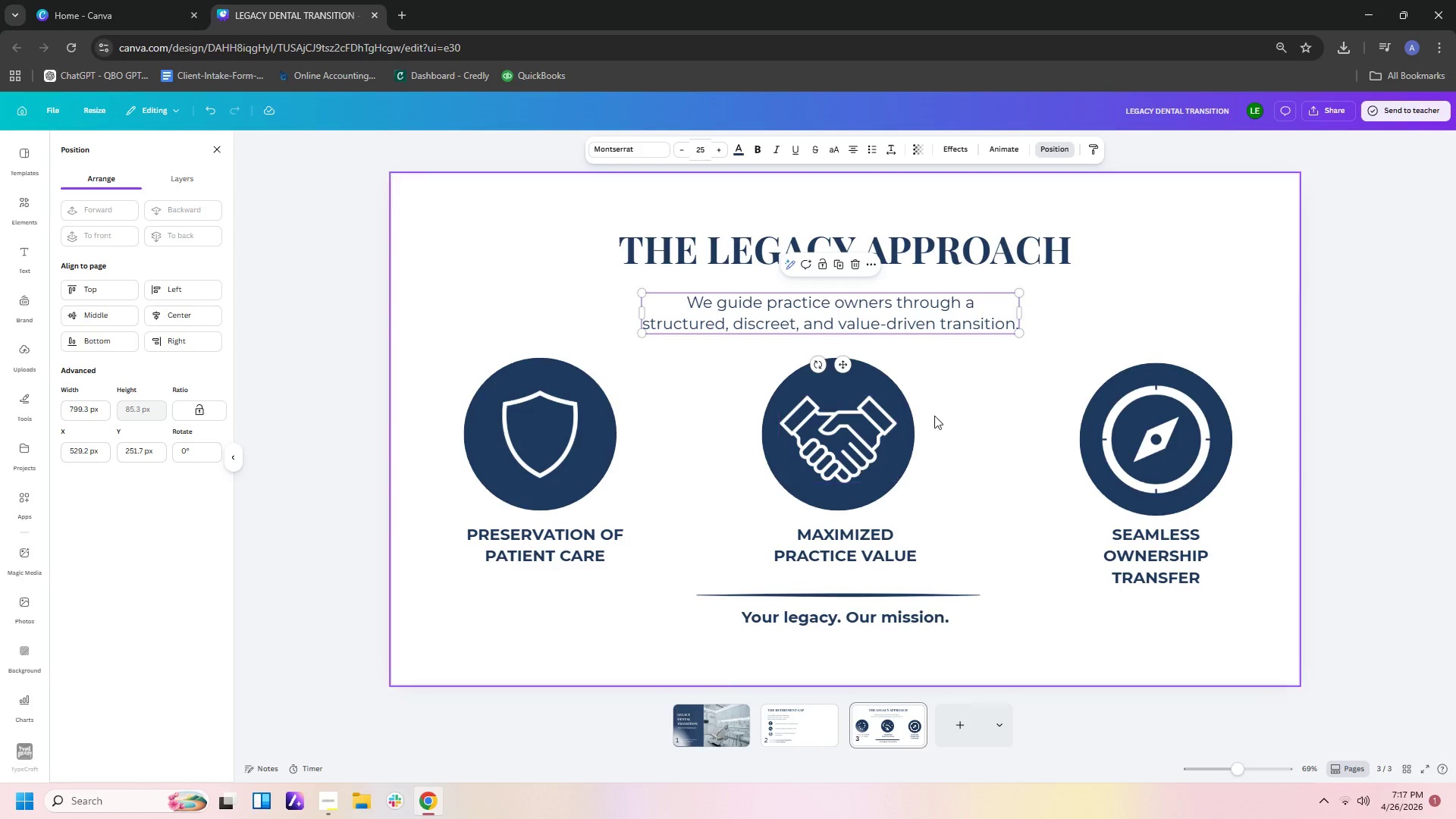 
wait(5.31)
 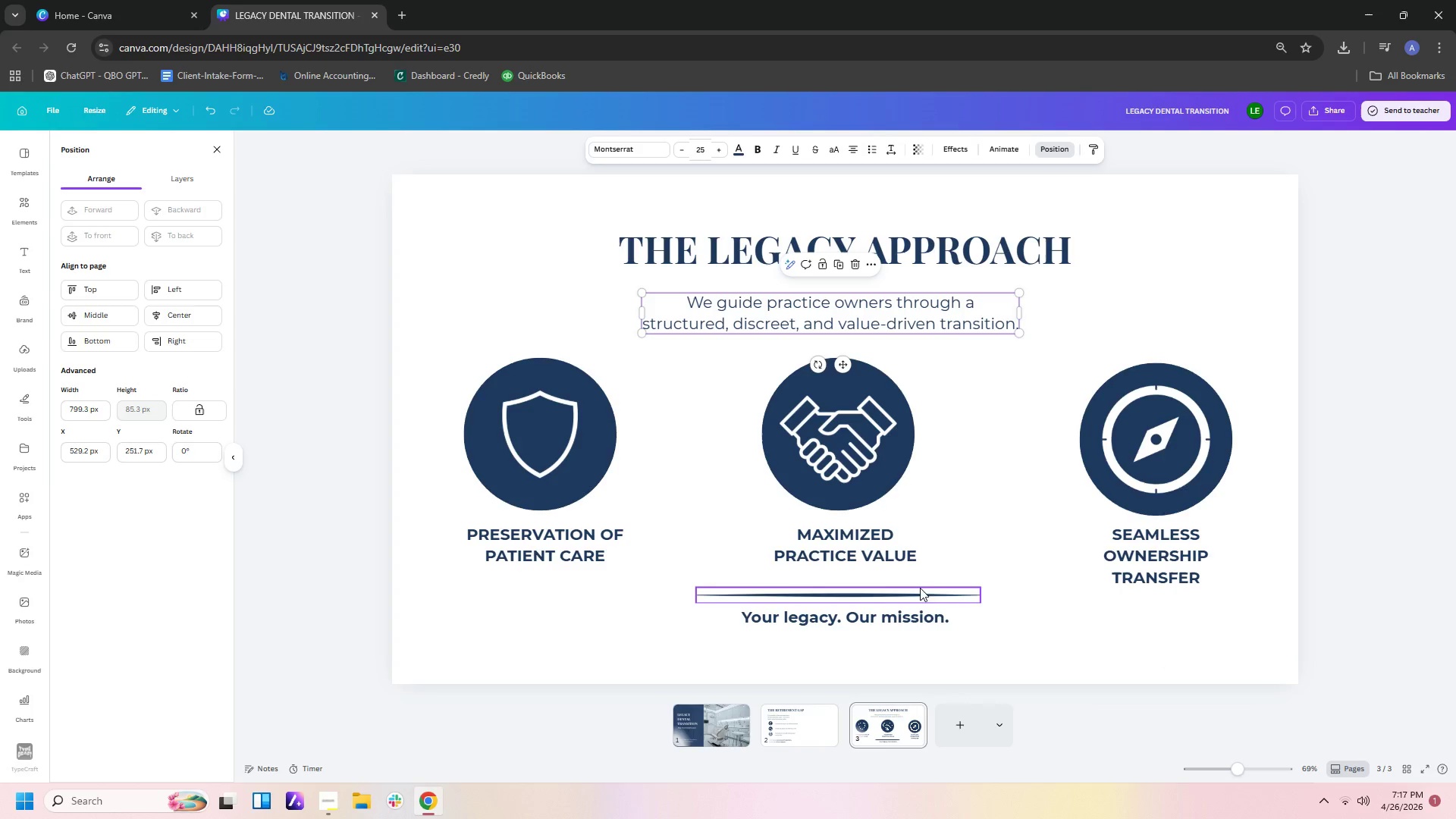 
left_click([757, 149])
 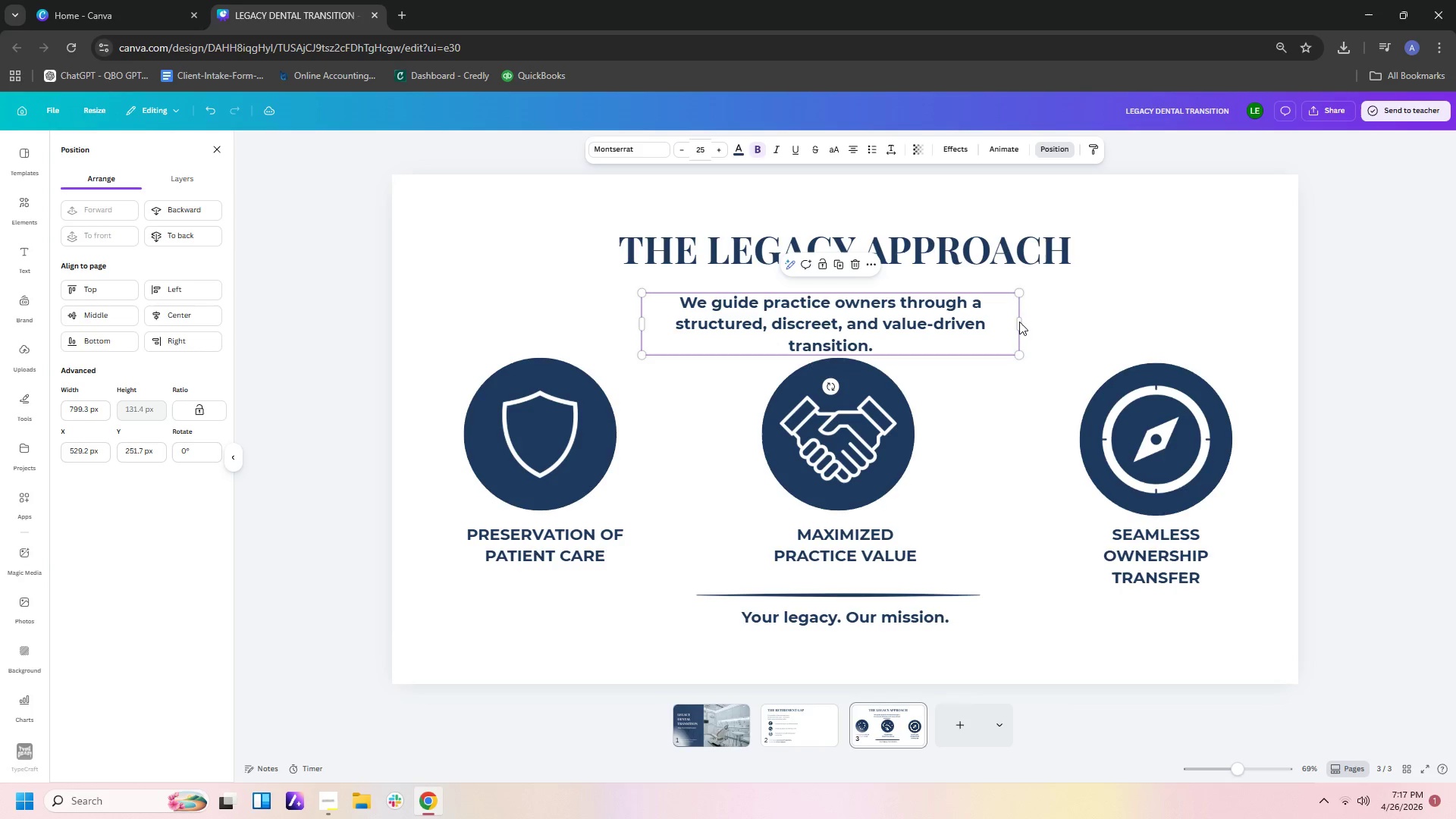 
left_click_drag(start_coordinate=[1023, 322], to_coordinate=[1060, 313])
 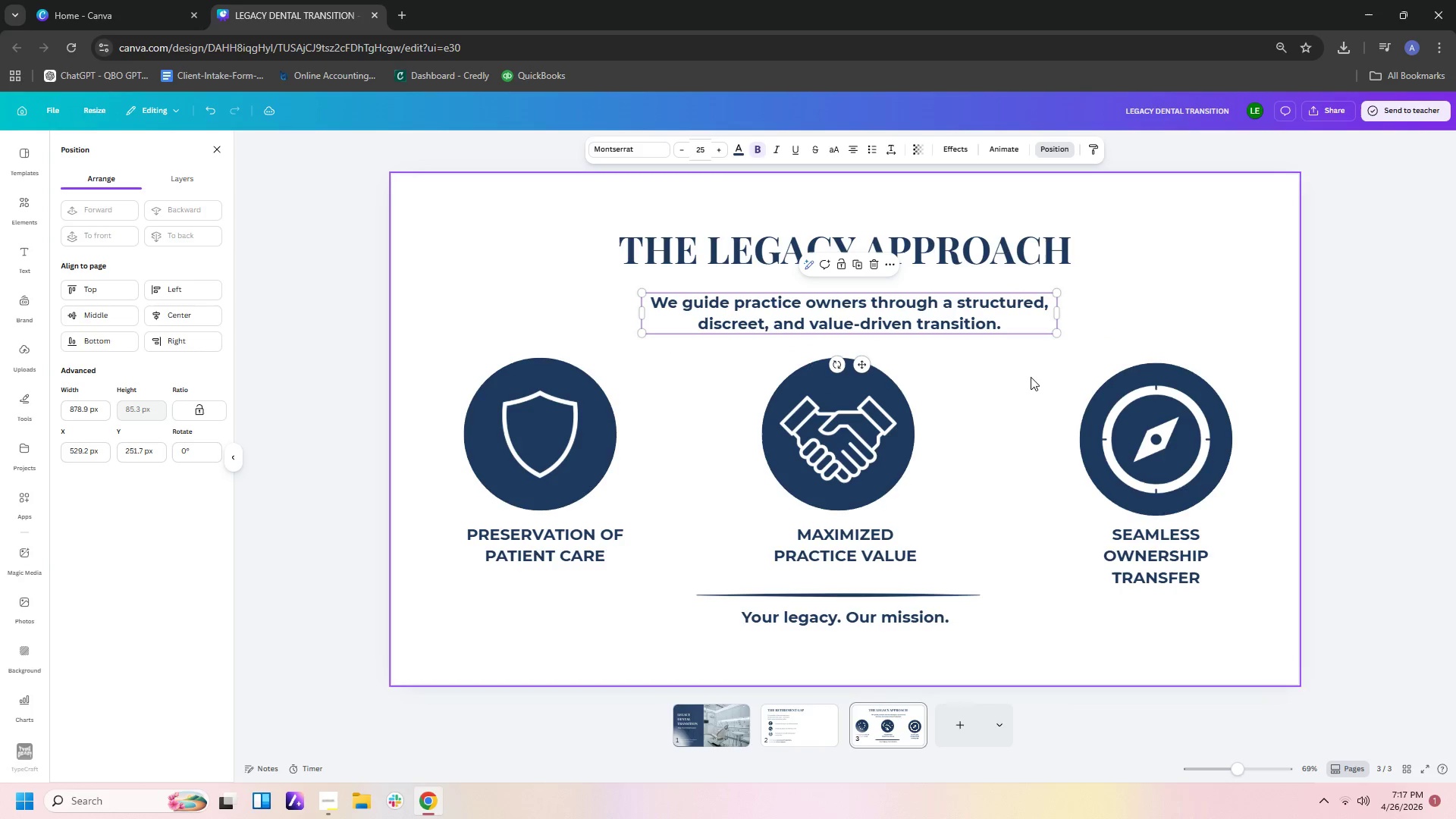 
left_click([1027, 381])
 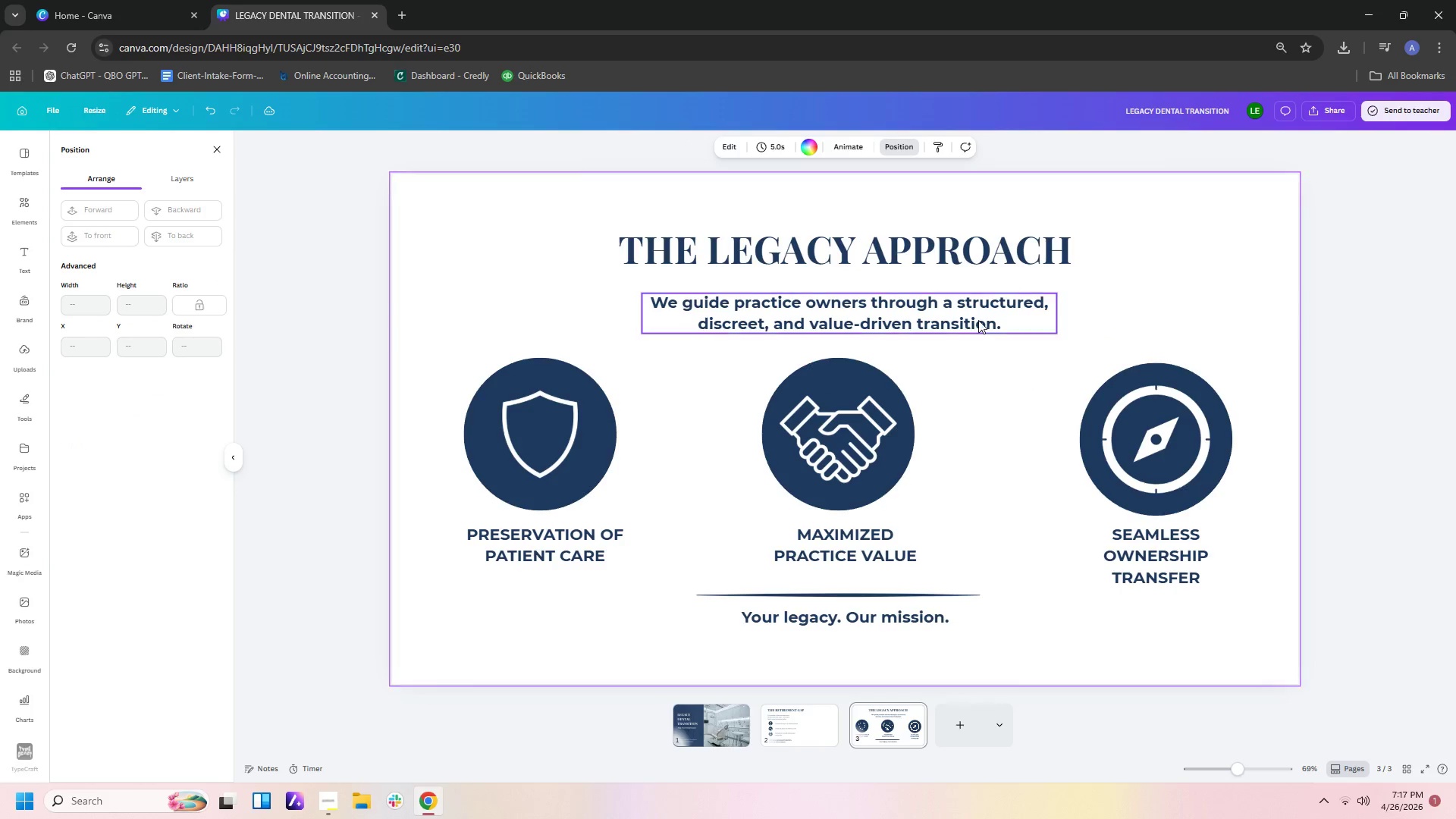 
left_click([978, 320])
 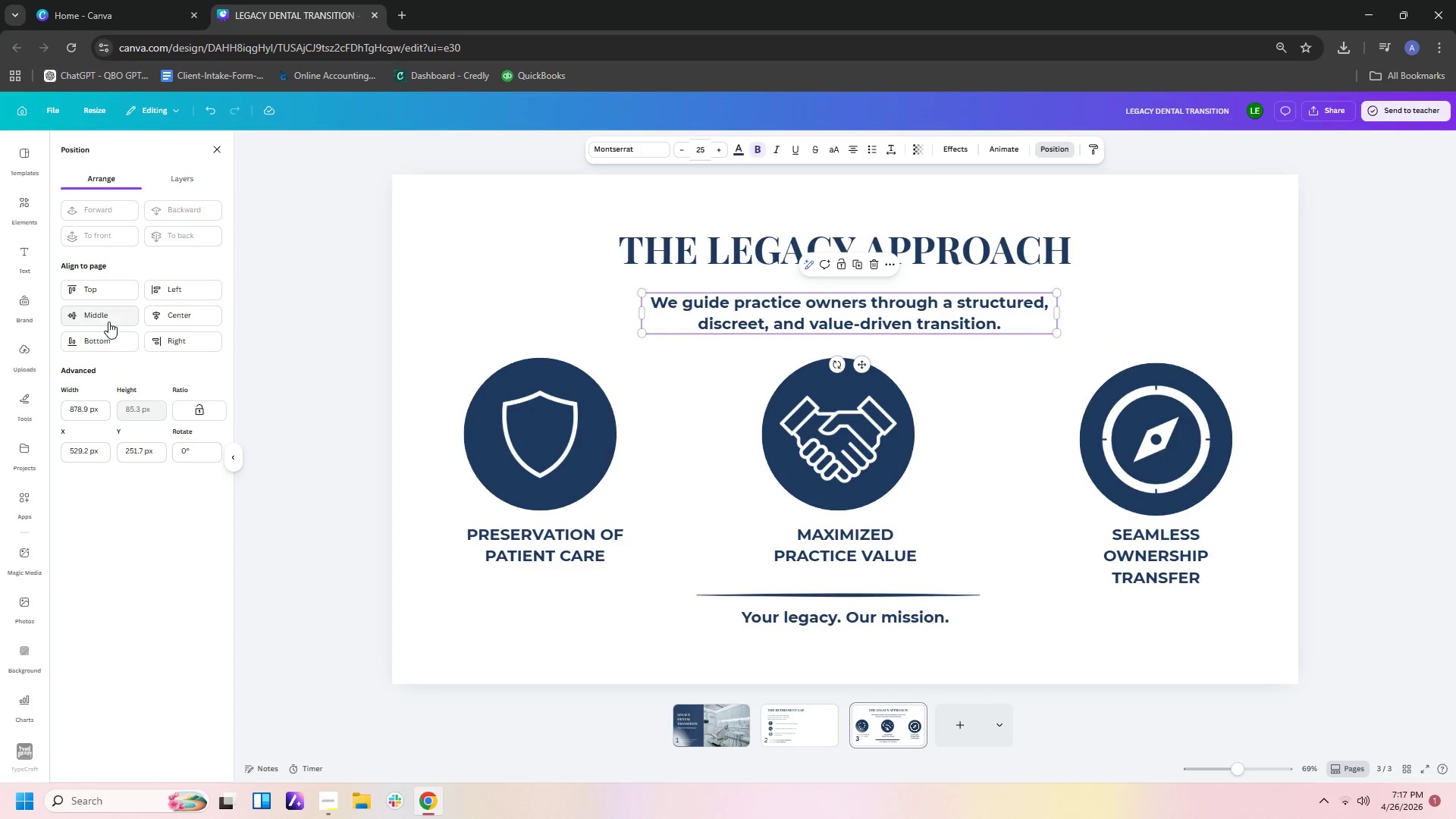 
left_click([188, 312])
 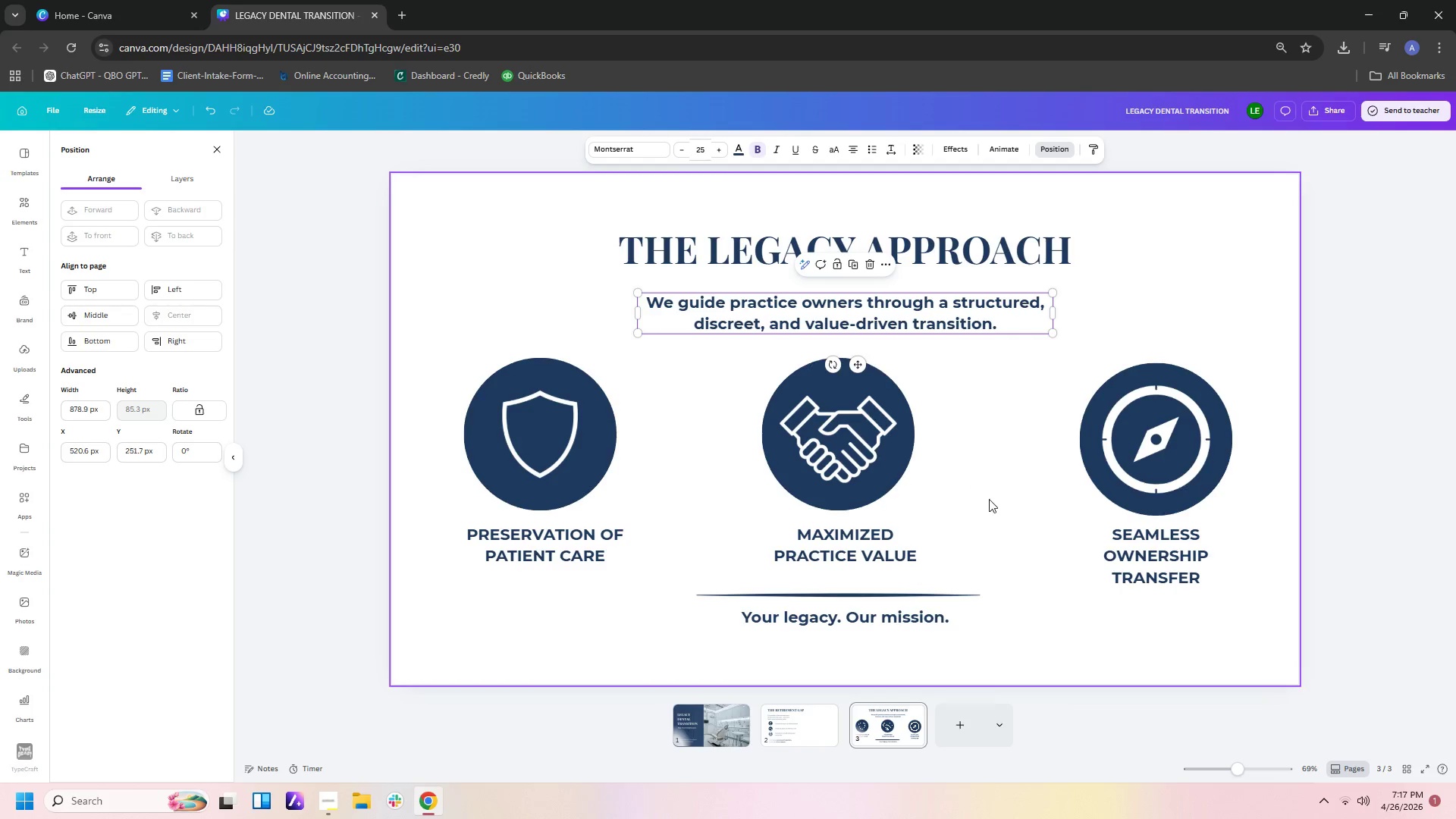 
left_click([998, 493])
 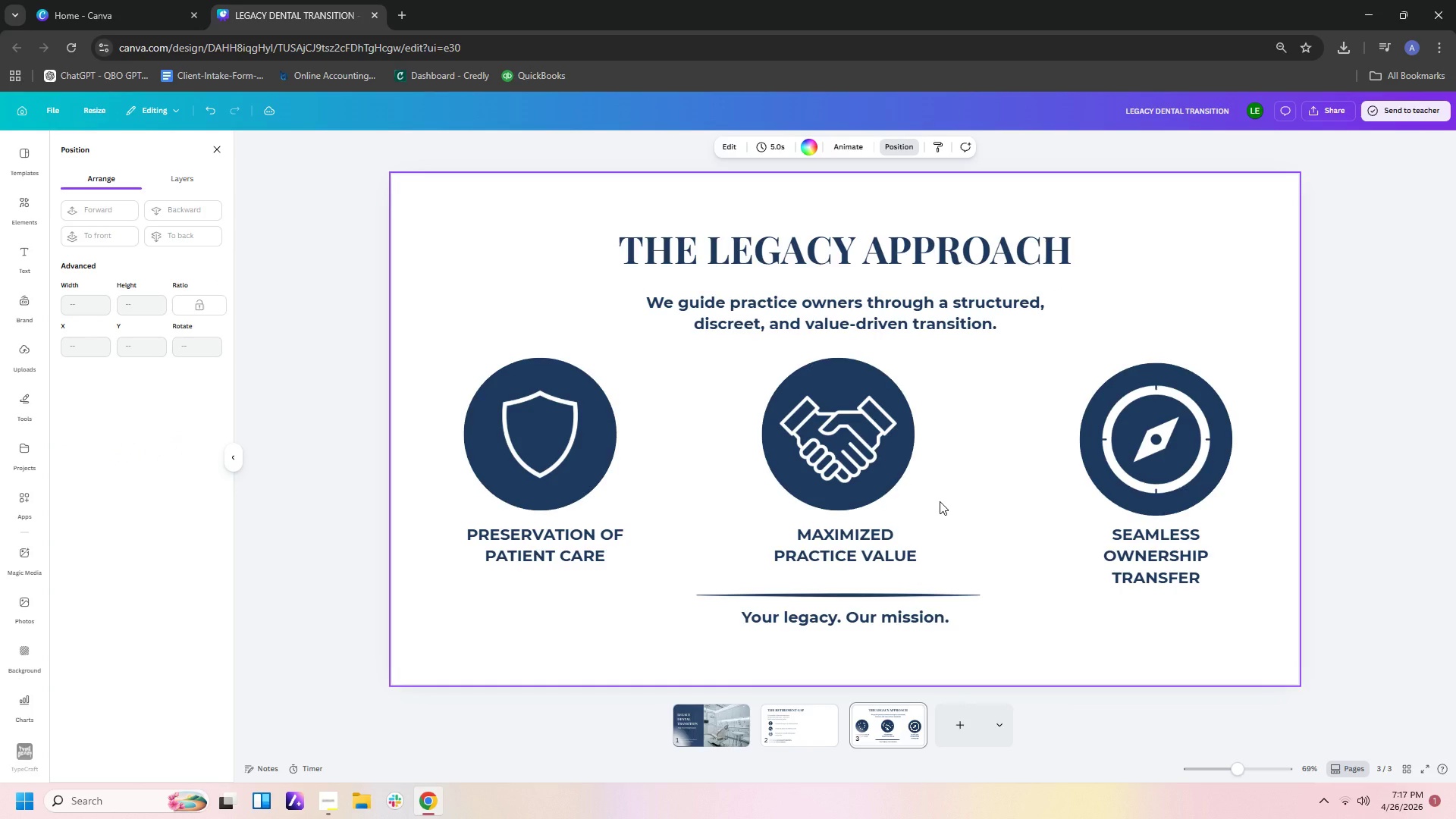 
wait(8.03)
 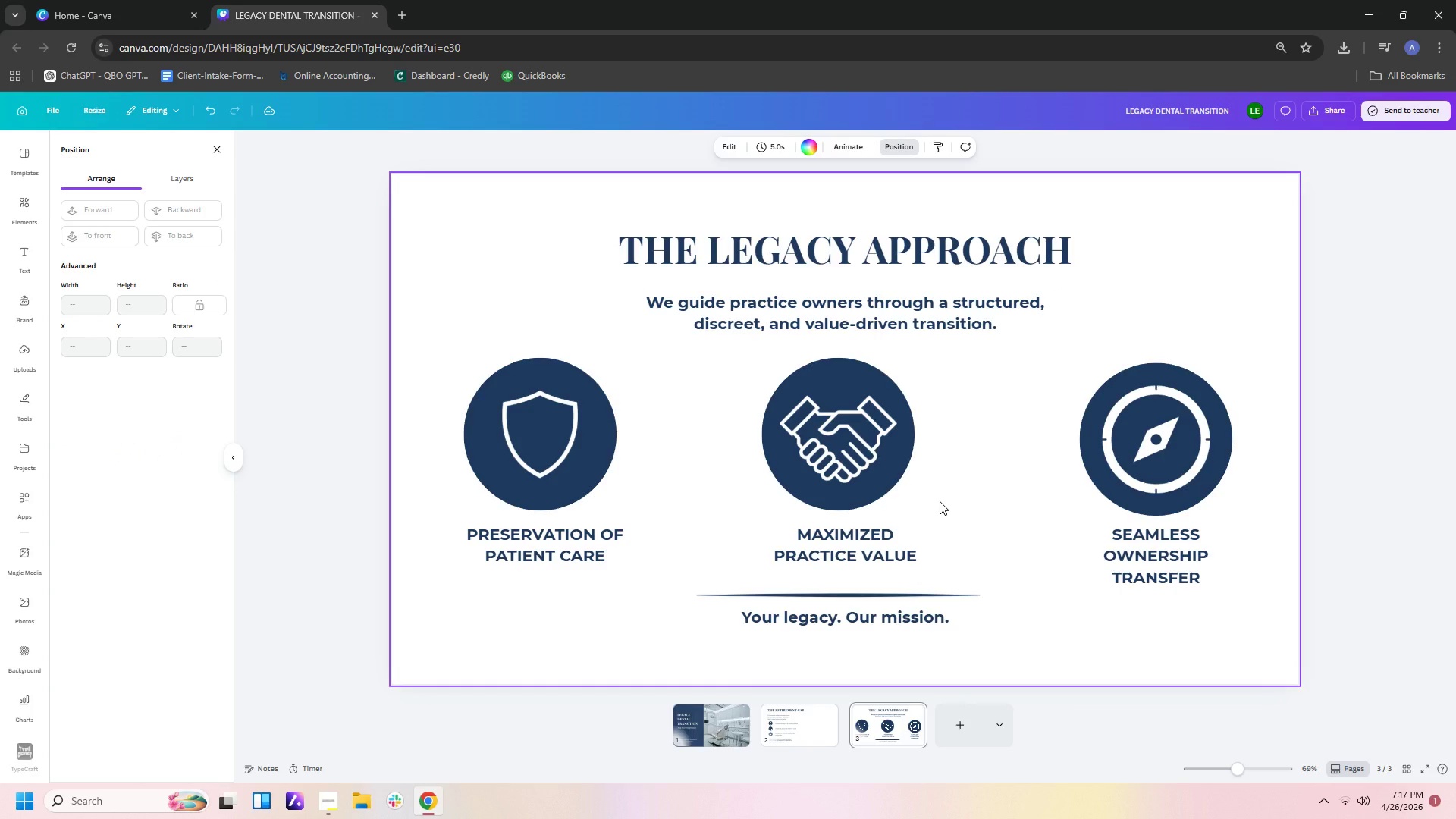 
left_click([18, 410])
 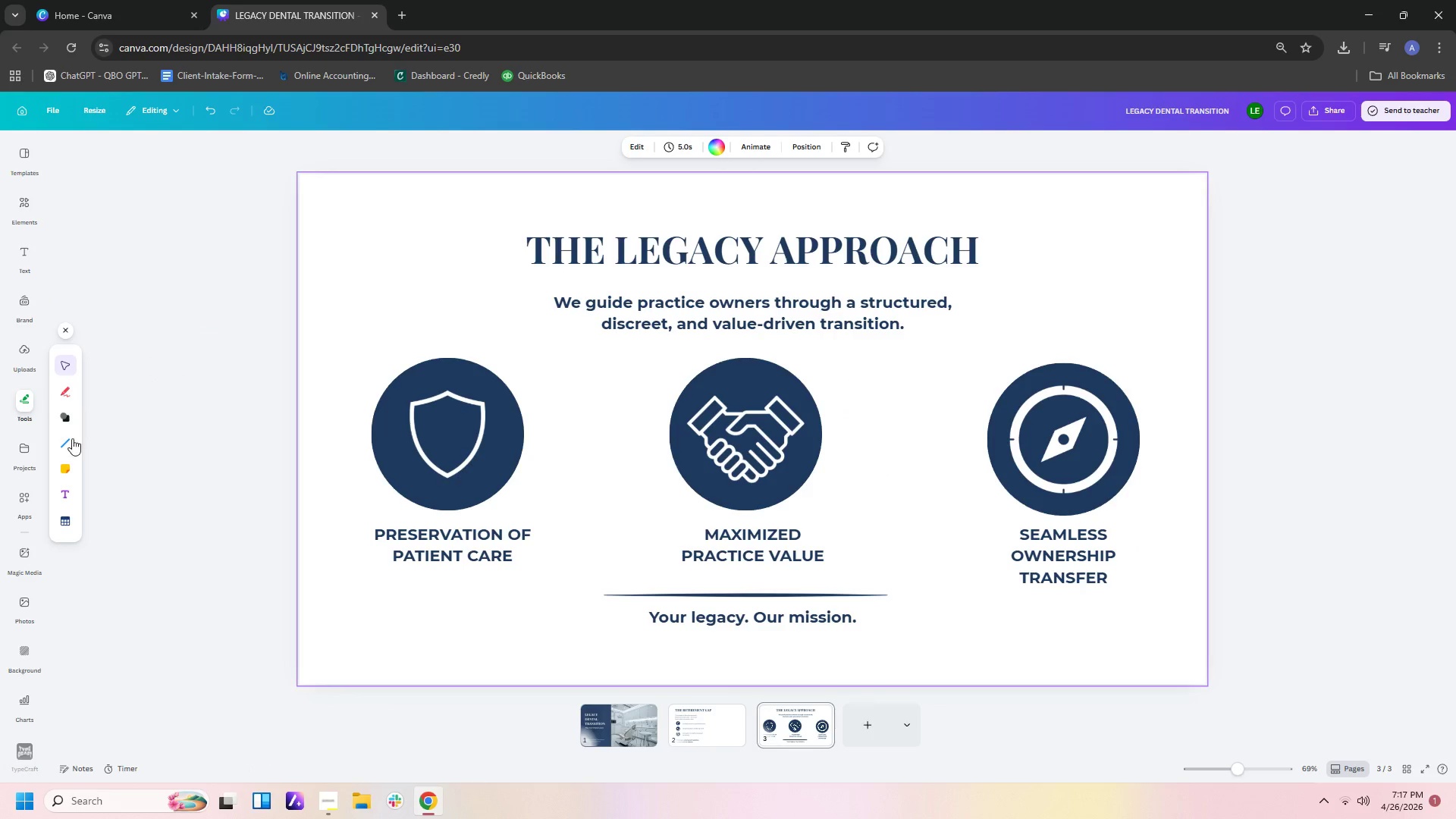 
left_click([64, 443])
 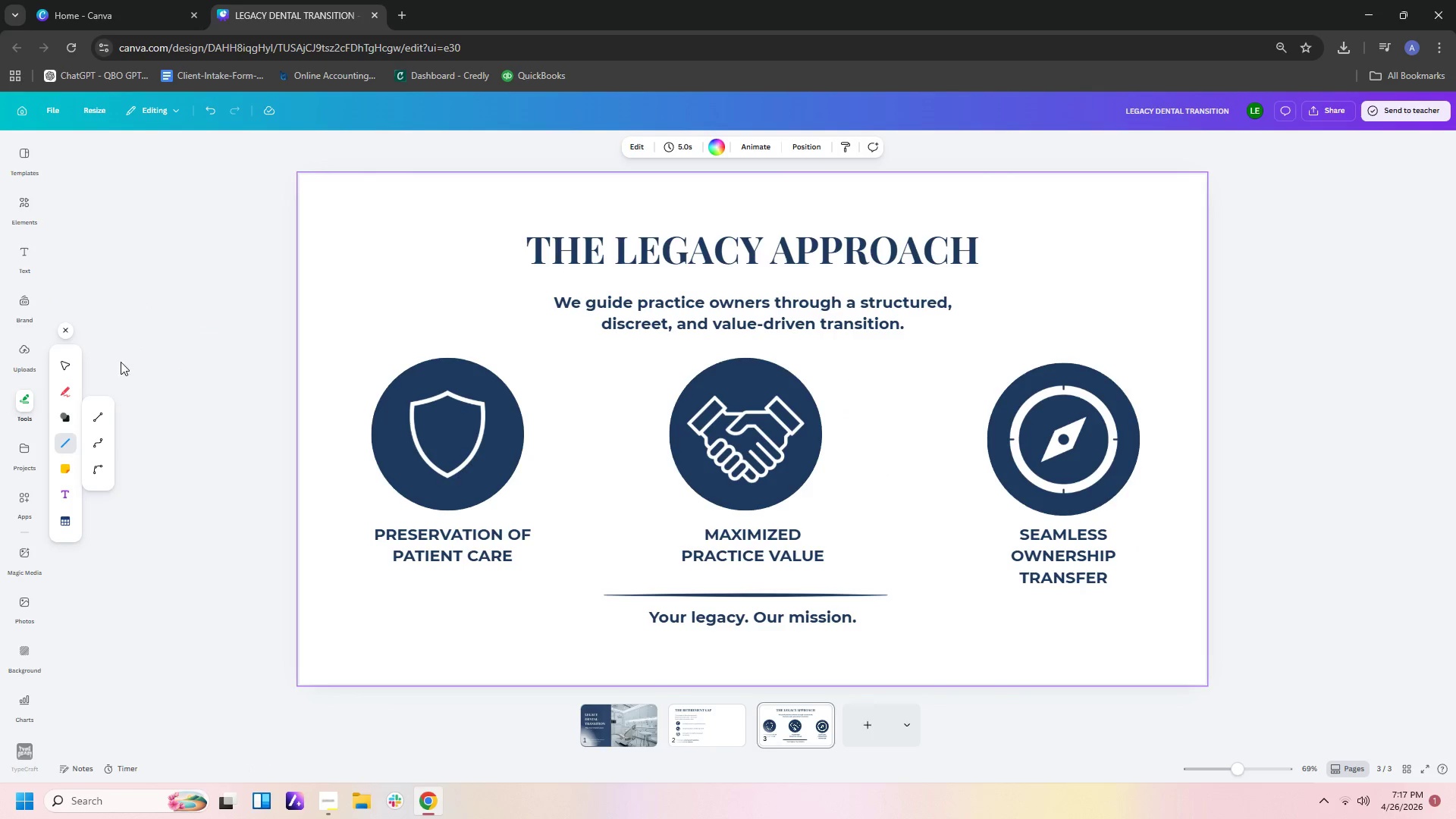 
left_click([99, 421])
 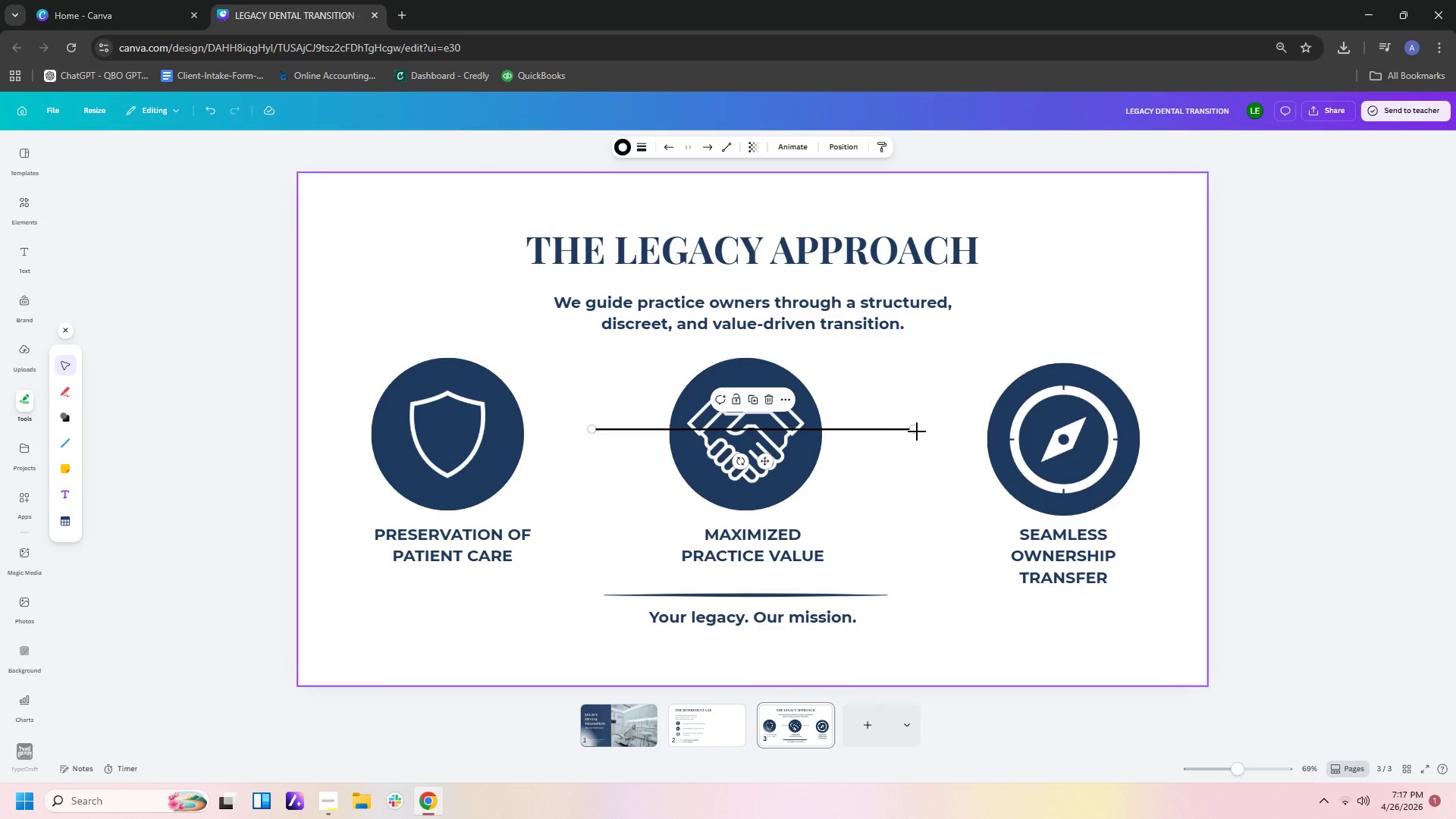 
left_click_drag(start_coordinate=[915, 429], to_coordinate=[582, 531])
 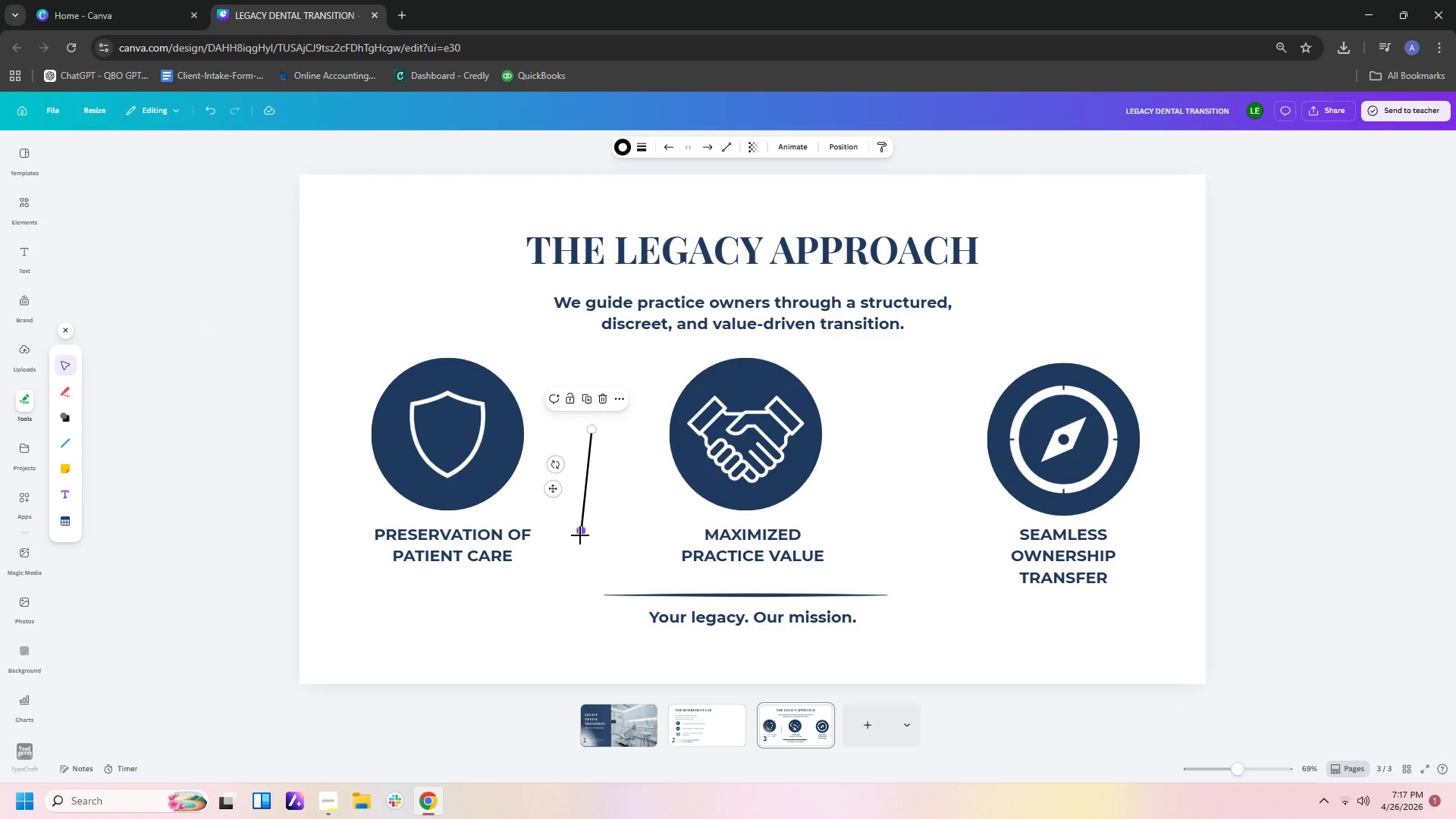 
left_click_drag(start_coordinate=[580, 534], to_coordinate=[588, 569])
 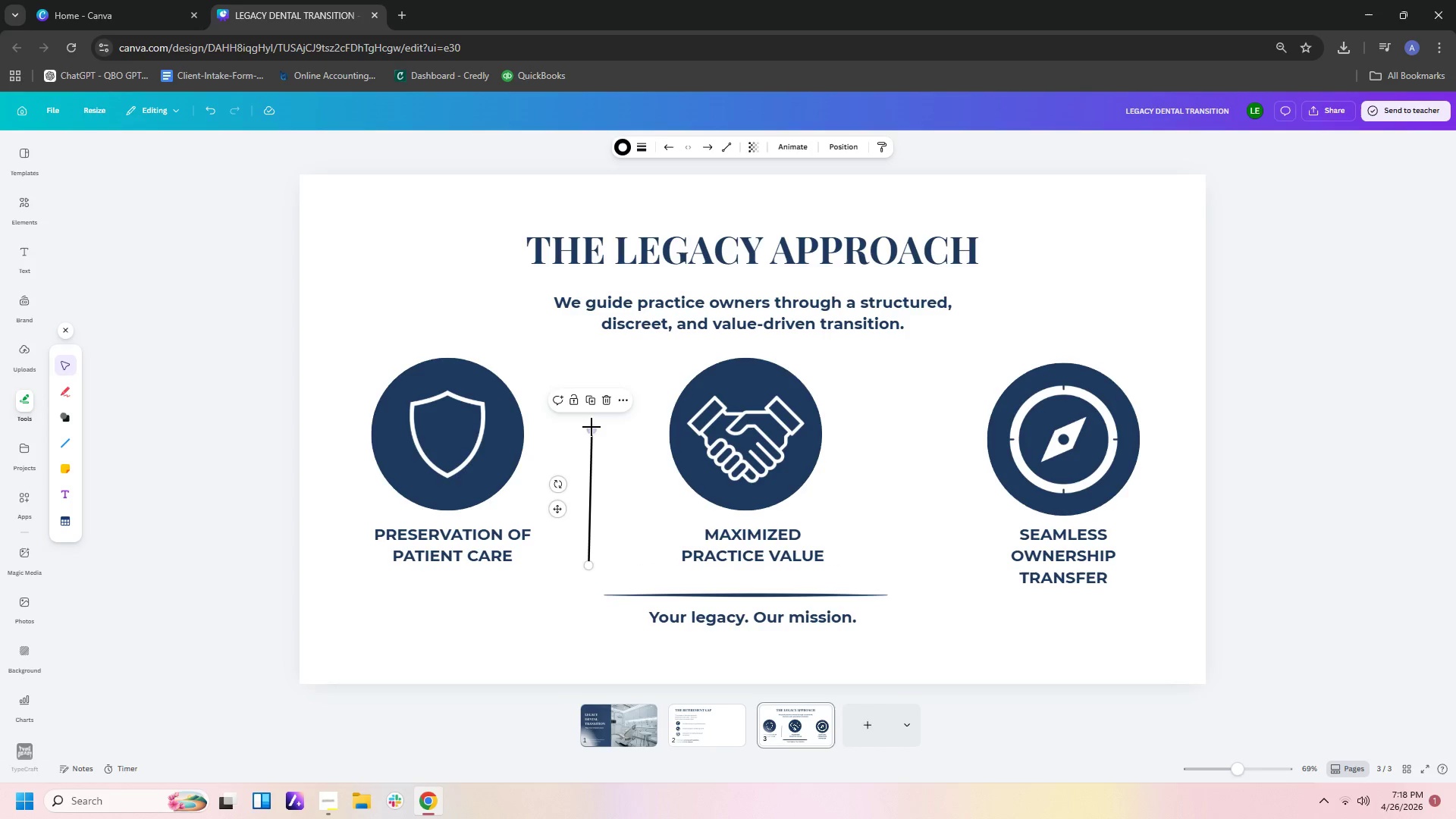 
left_click_drag(start_coordinate=[592, 427], to_coordinate=[589, 351])
 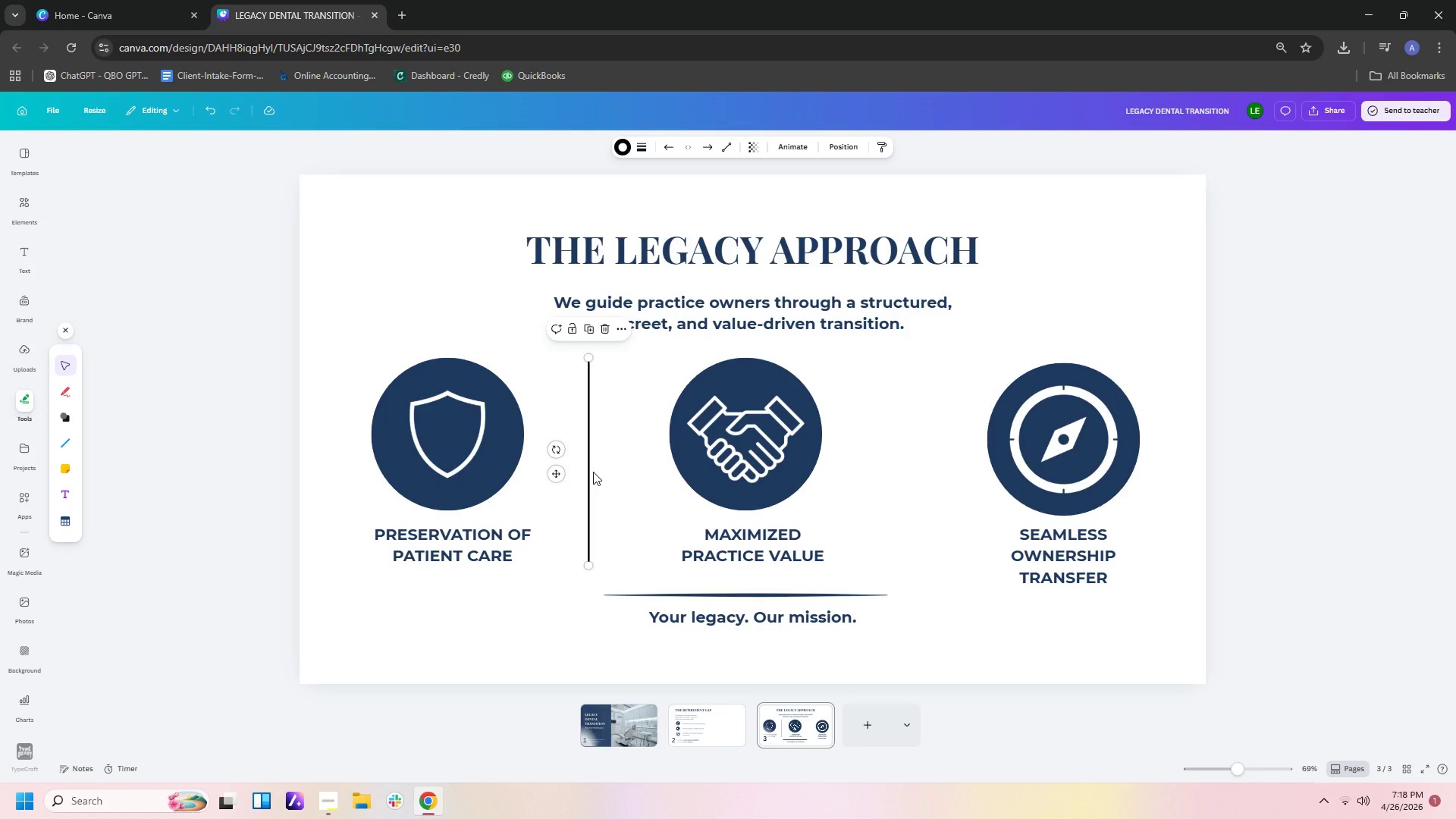 
key(Control+C)
 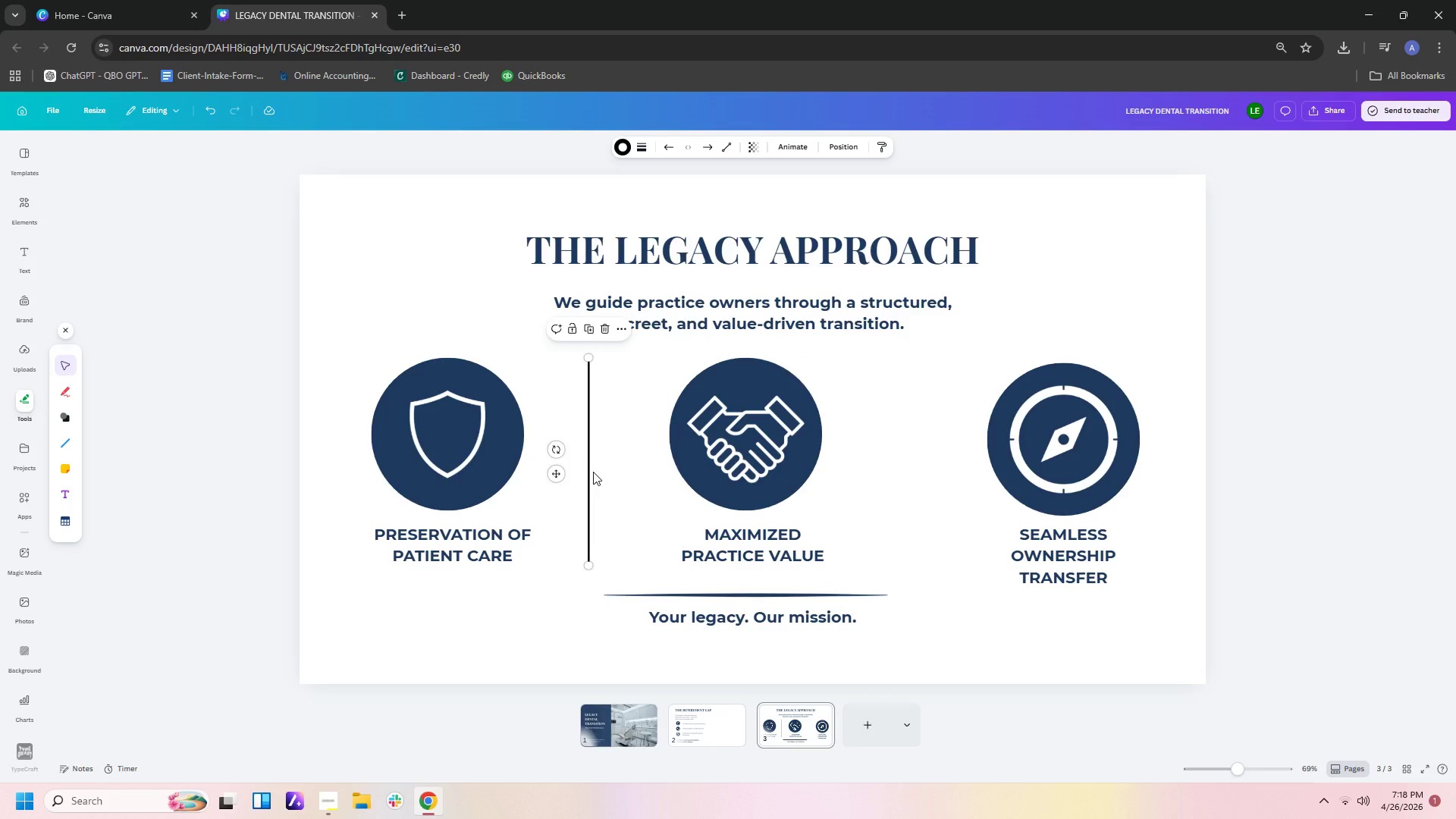 
key(Control+V)
 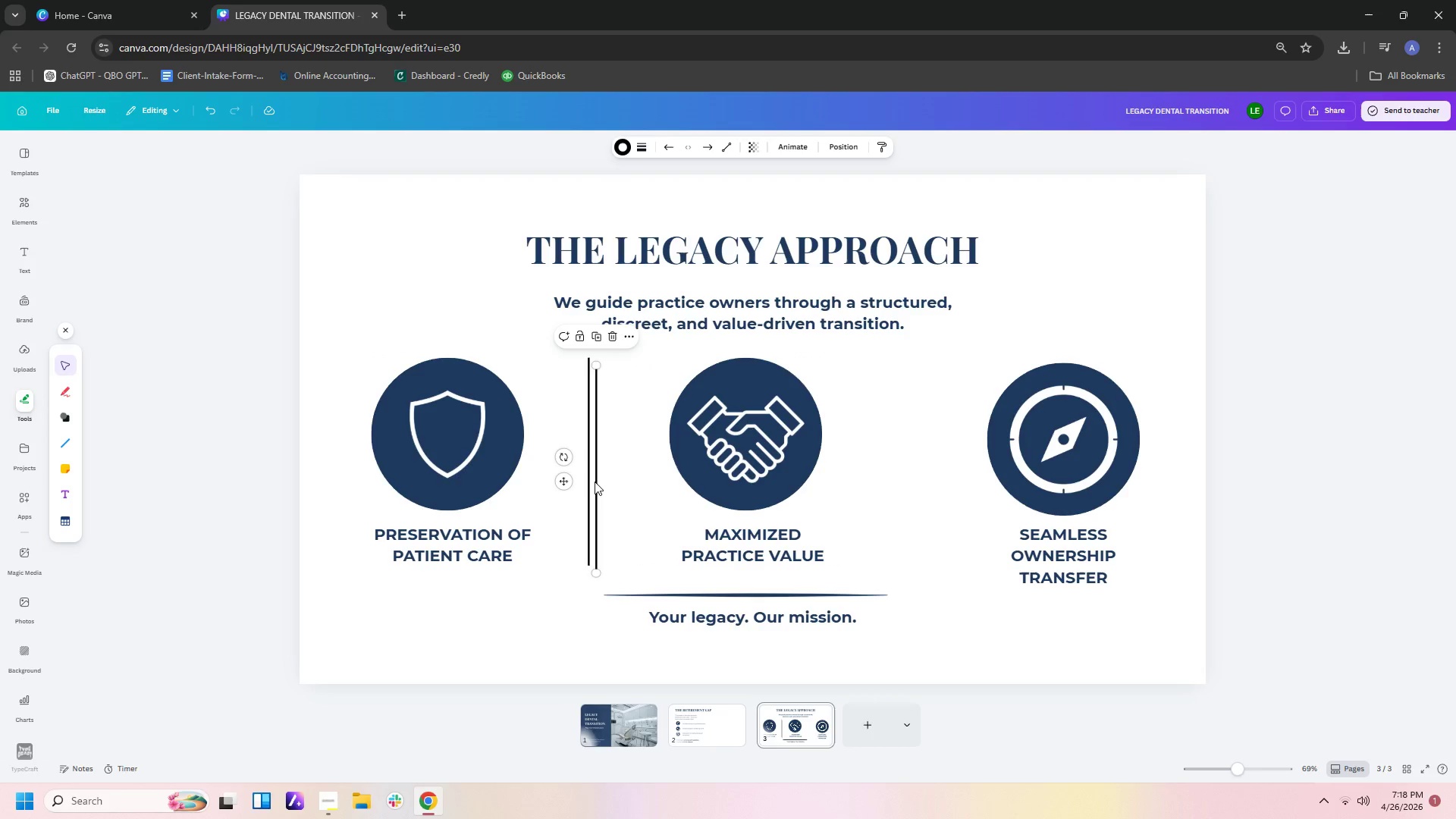 
left_click_drag(start_coordinate=[595, 482], to_coordinate=[912, 476])
 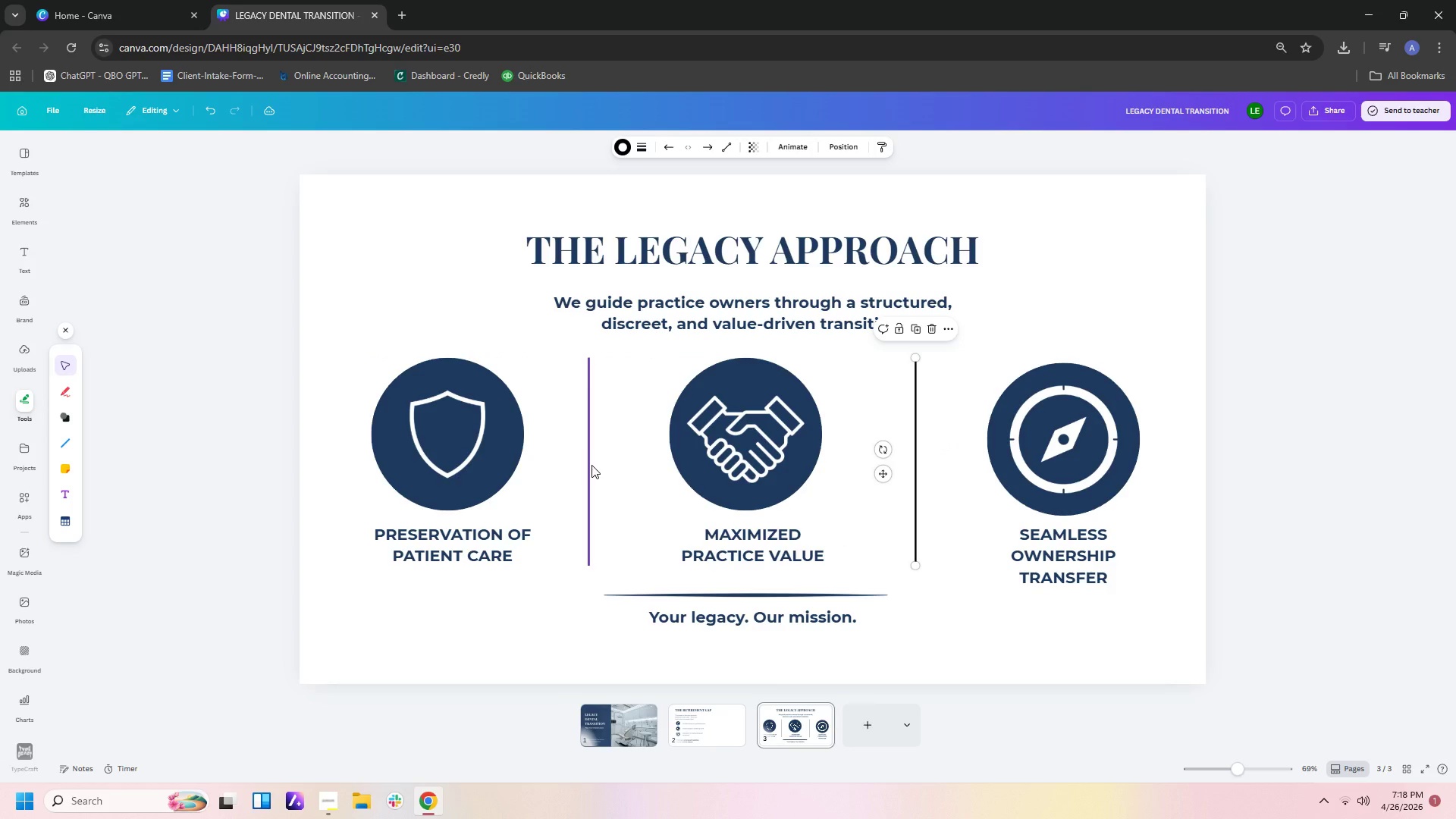 
left_click_drag(start_coordinate=[590, 465], to_coordinate=[597, 463])
 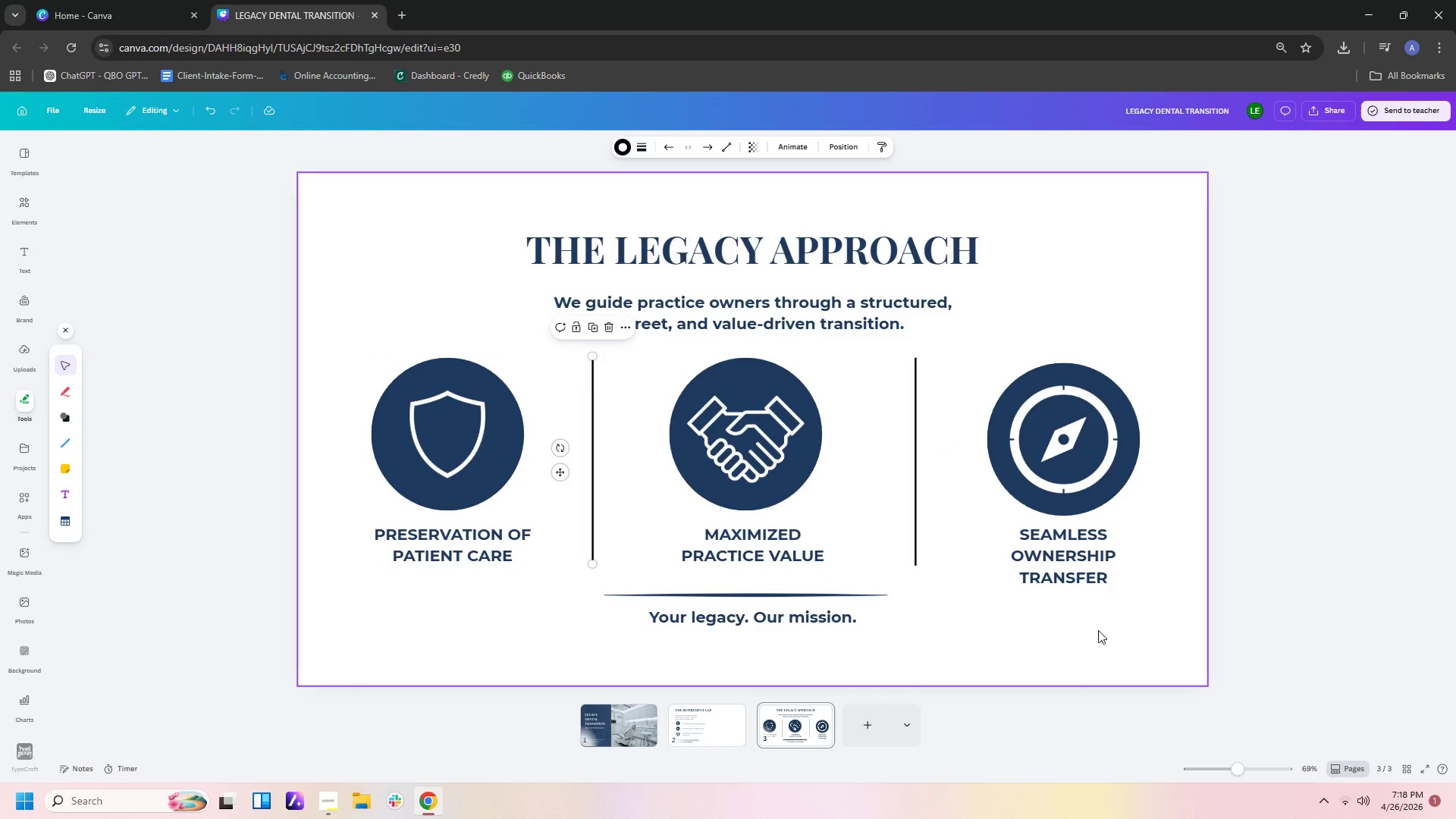 
left_click([990, 632])
 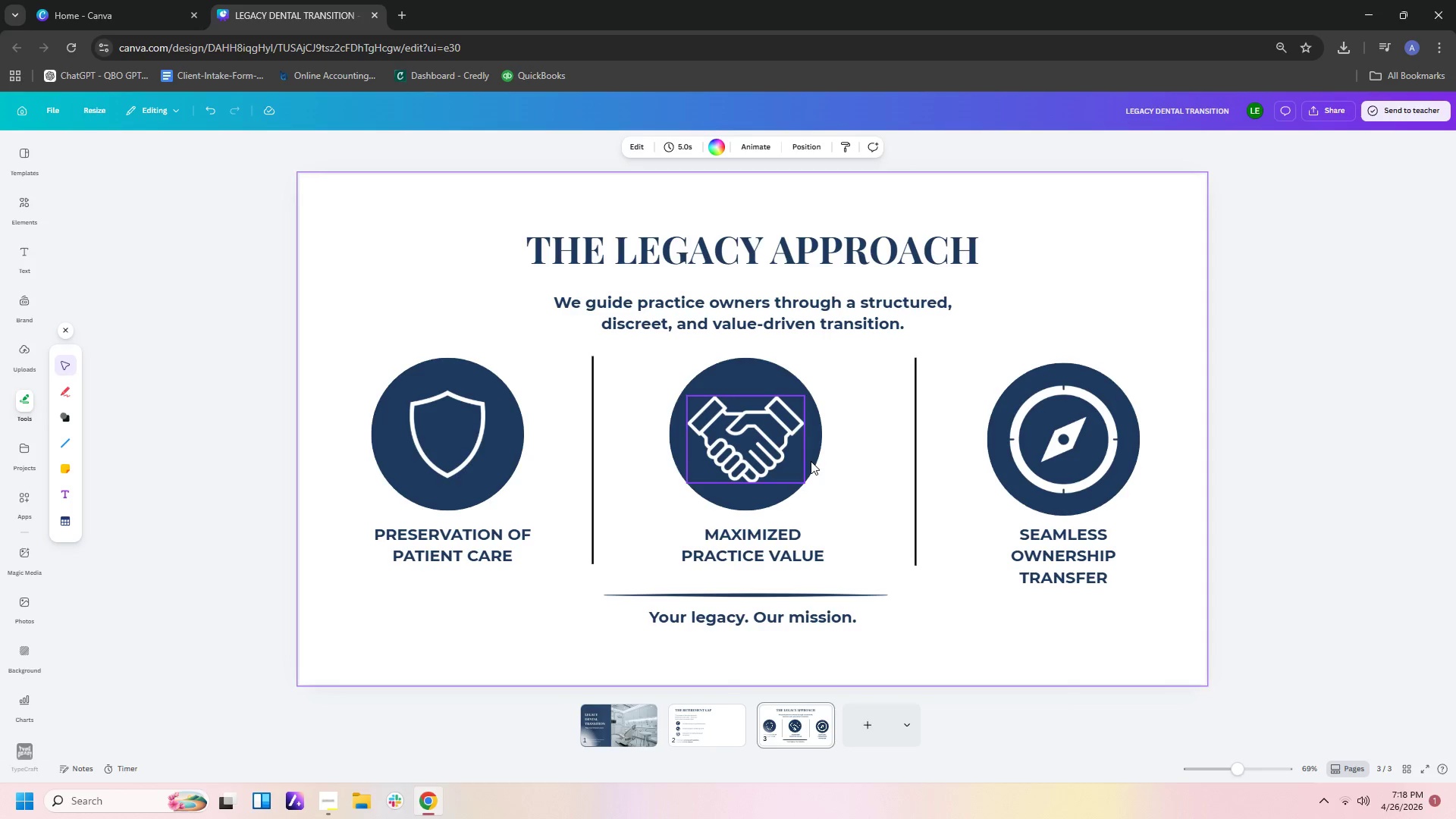 
left_click([786, 491])
 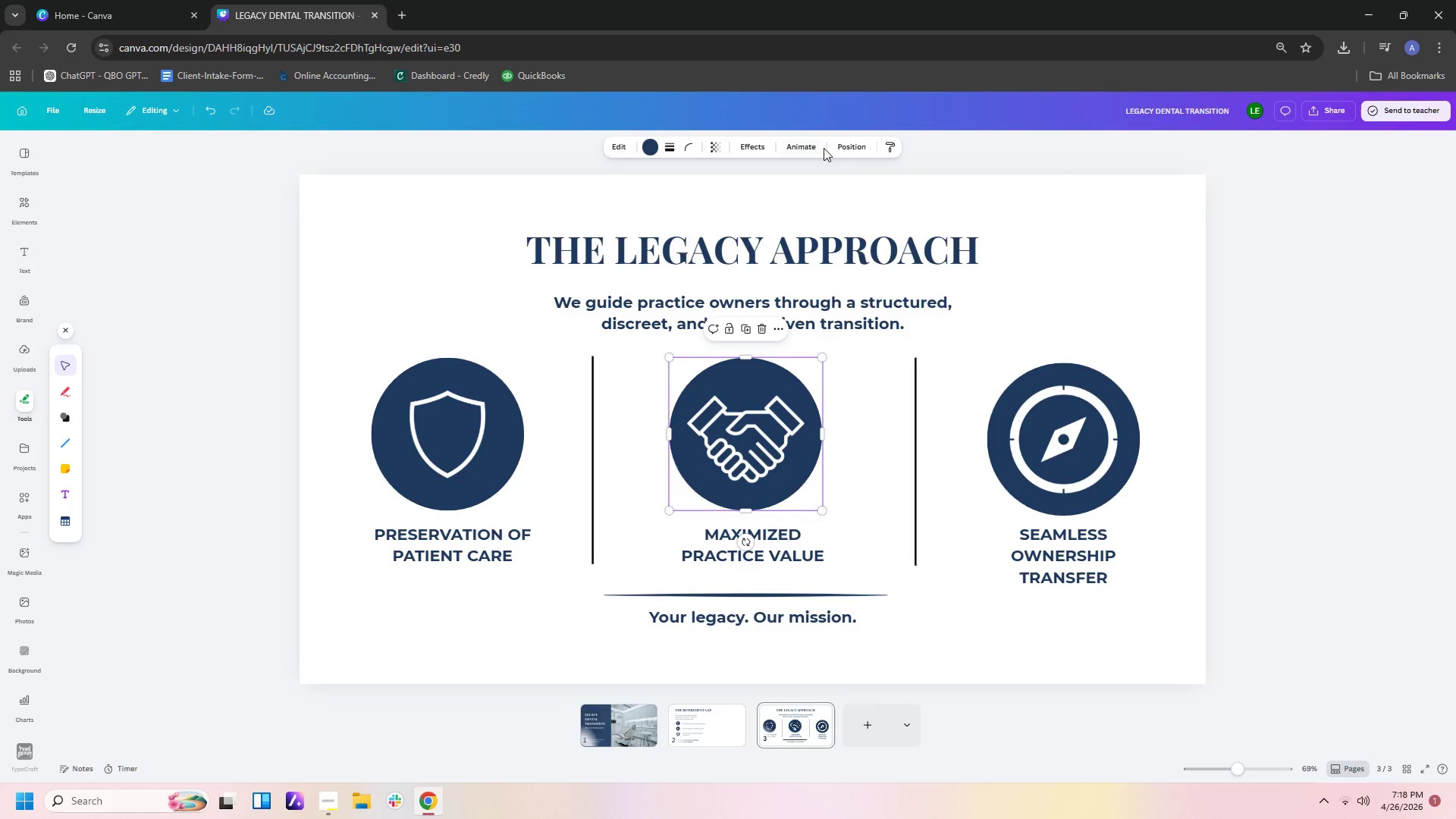 
left_click([841, 148])
 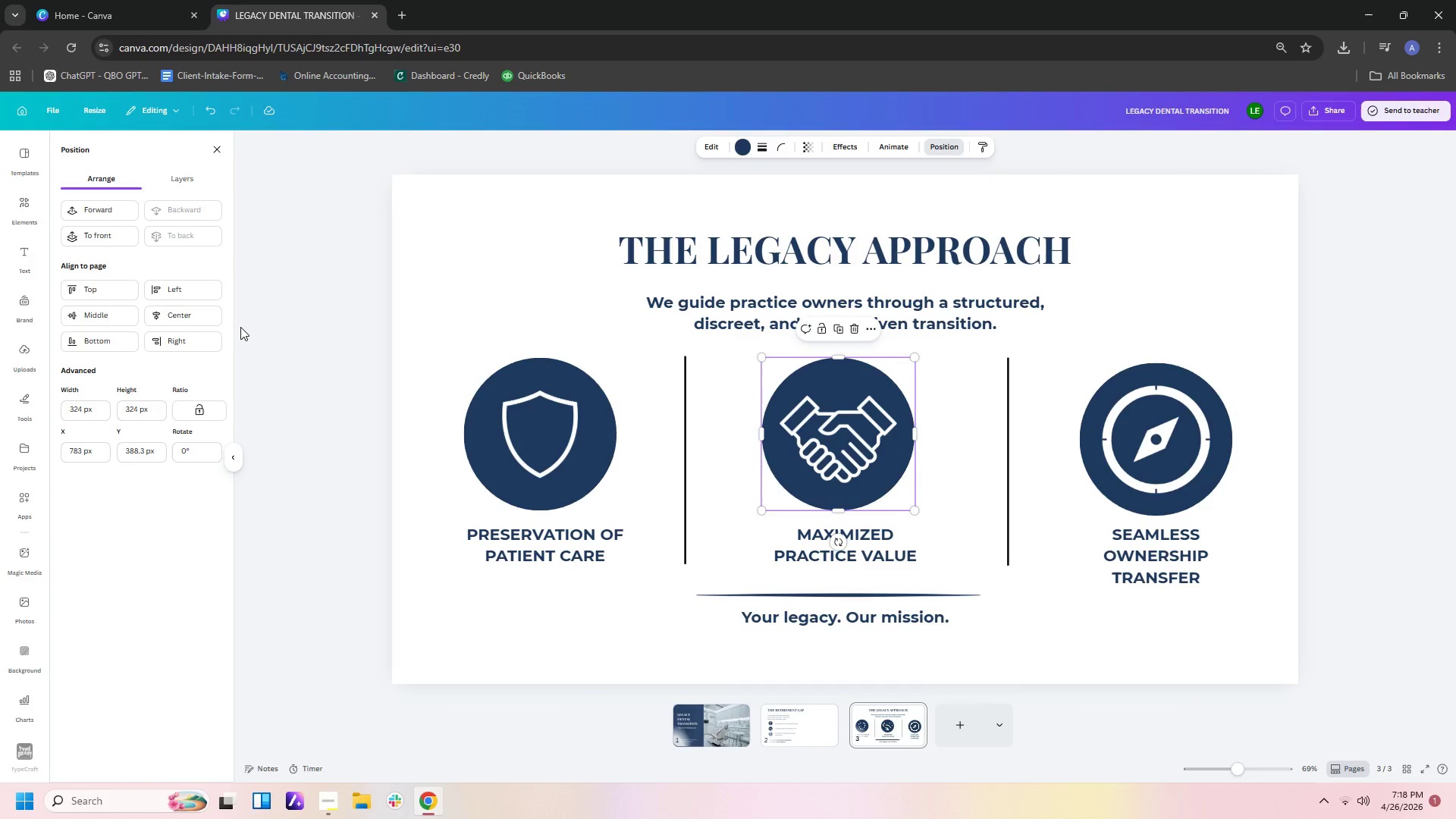 
left_click([206, 313])
 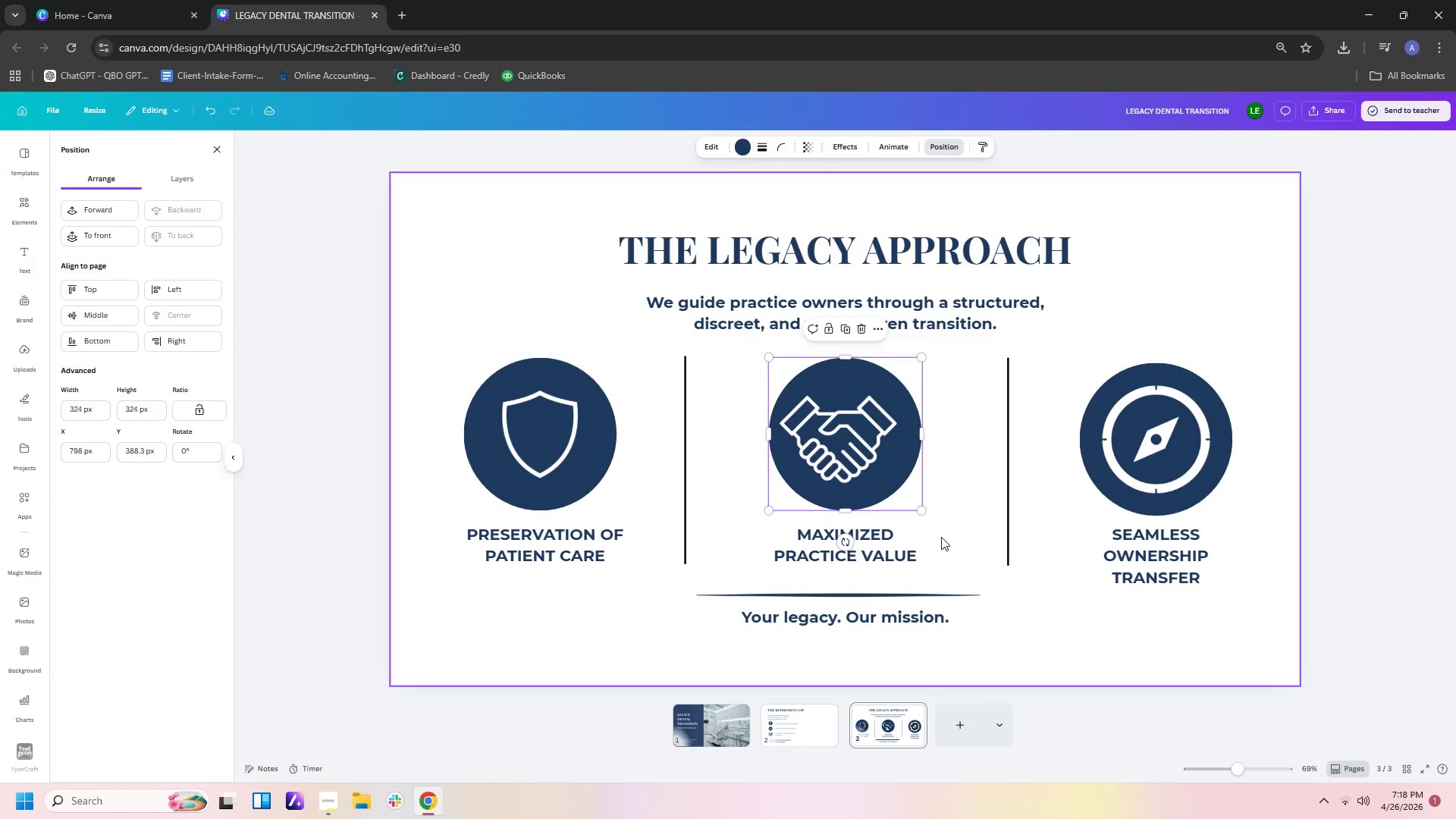 
left_click([867, 457])
 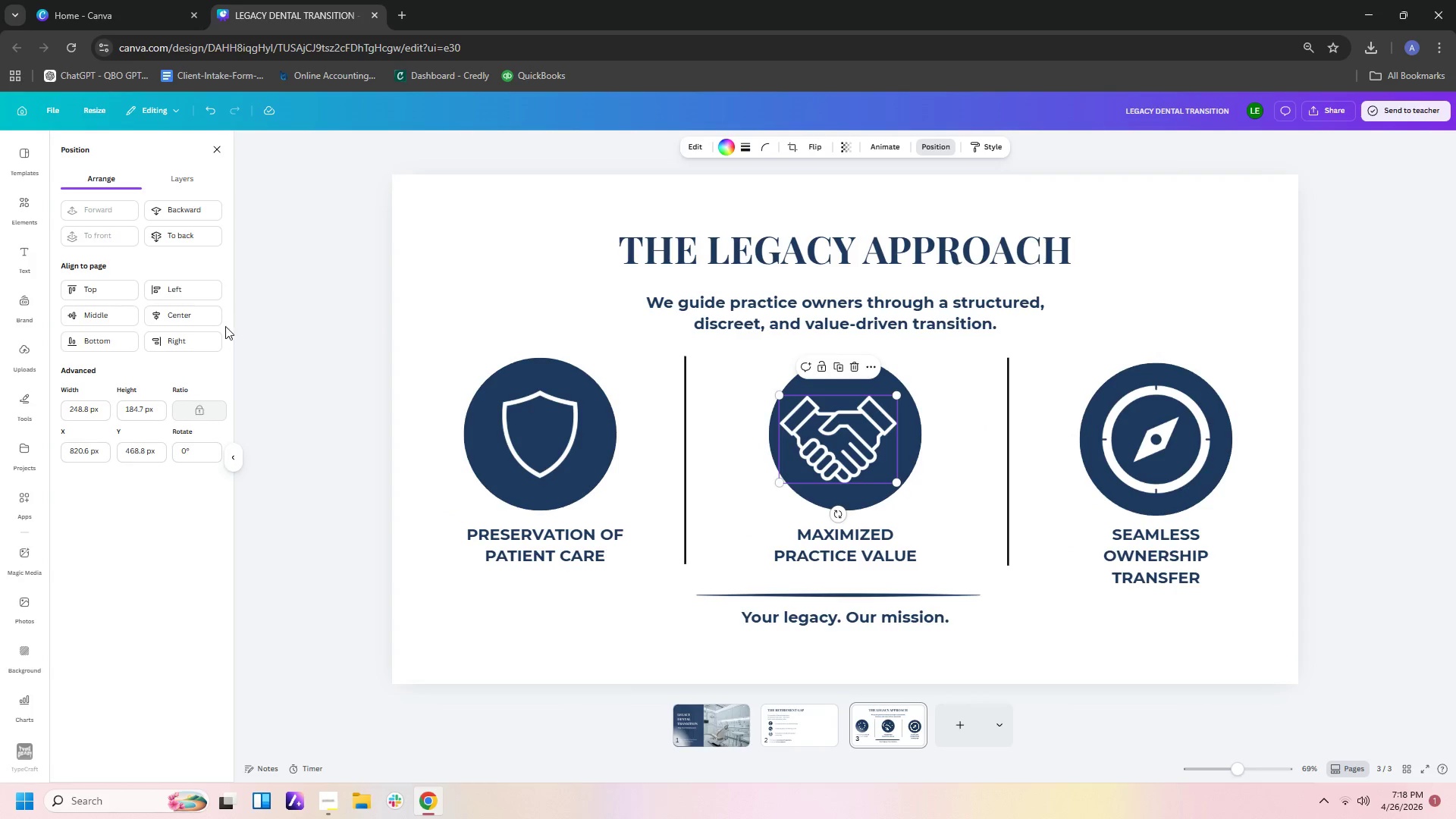 
left_click([212, 318])
 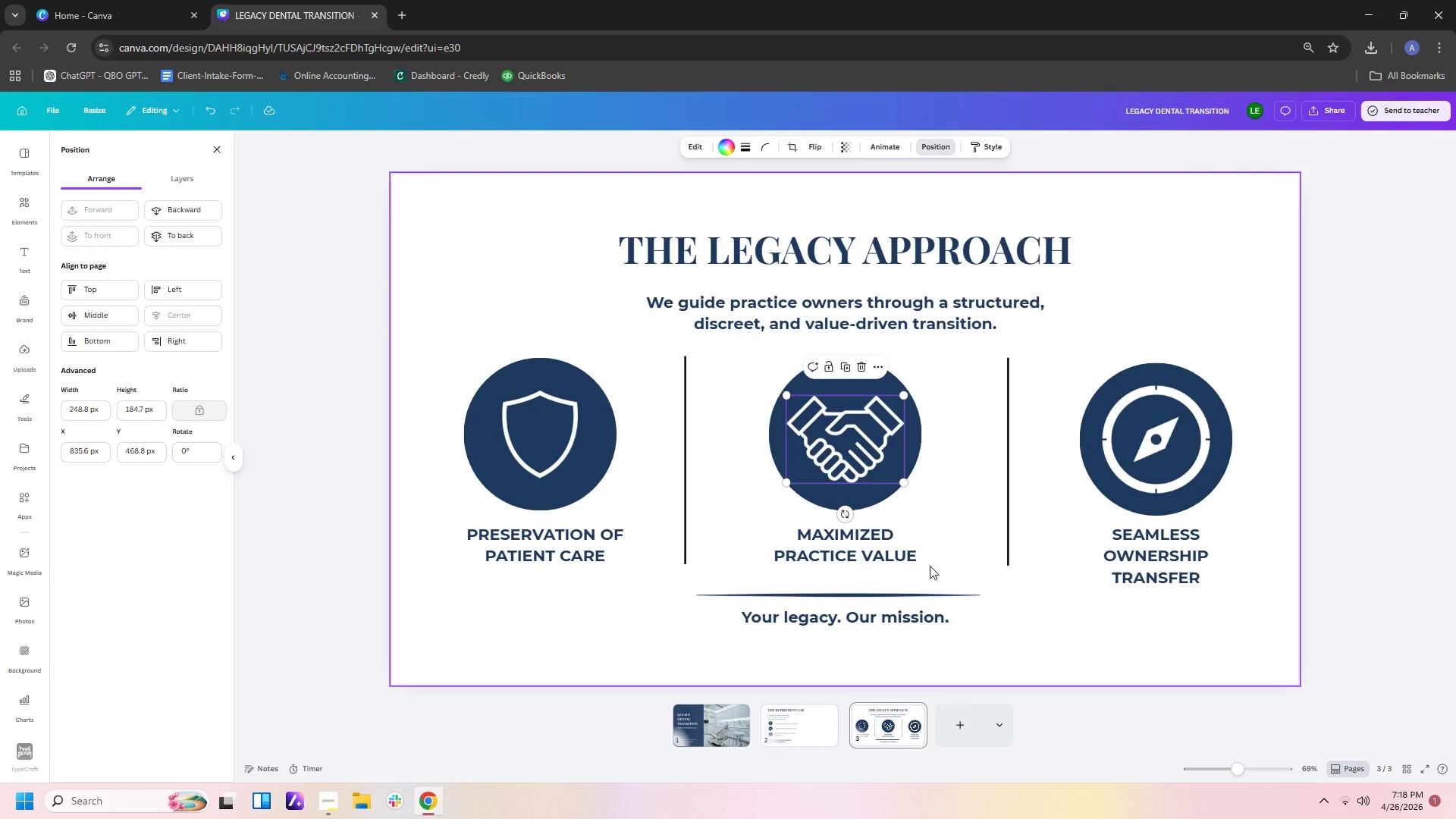 
left_click([899, 551])
 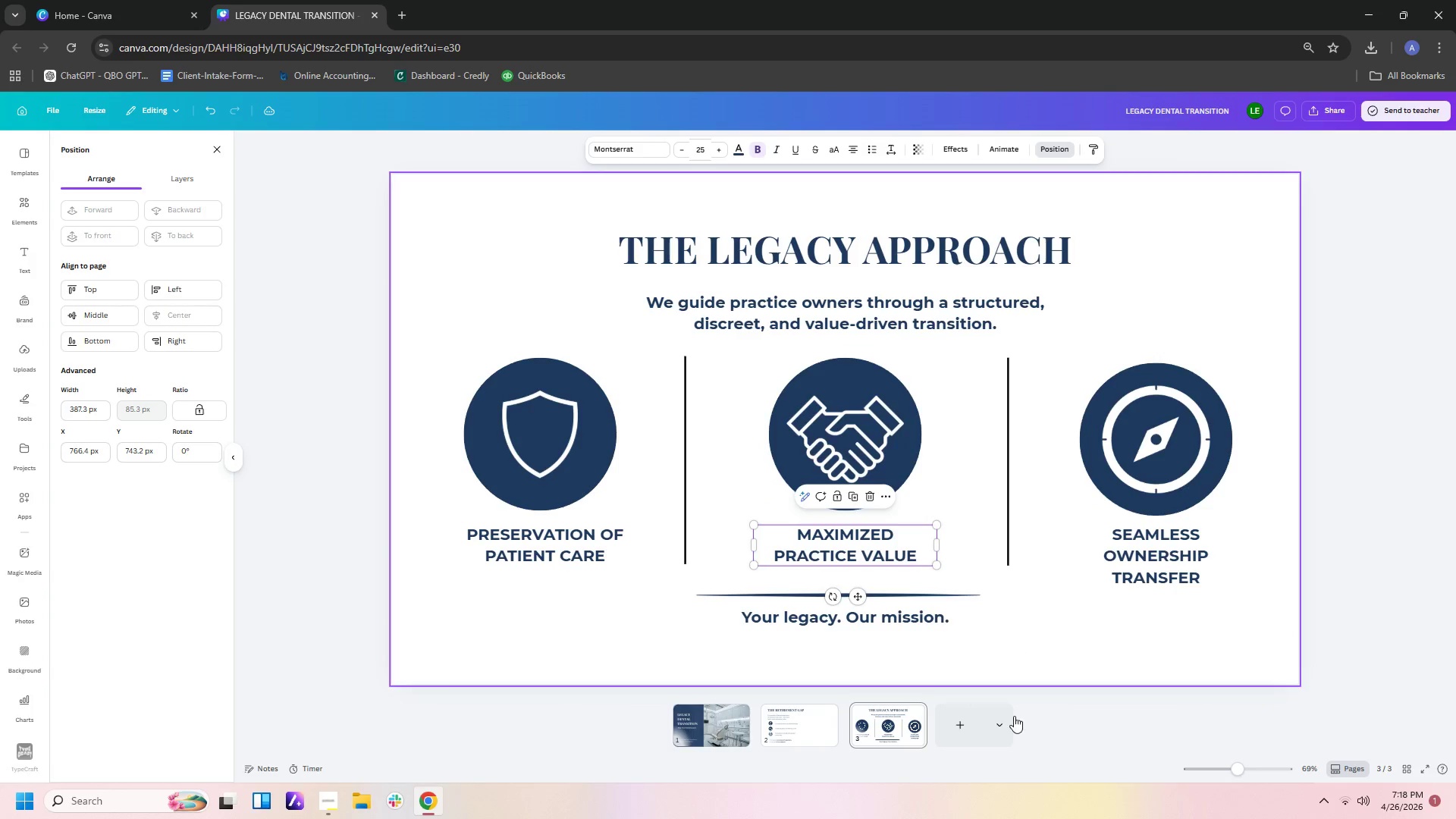 
left_click([1144, 737])
 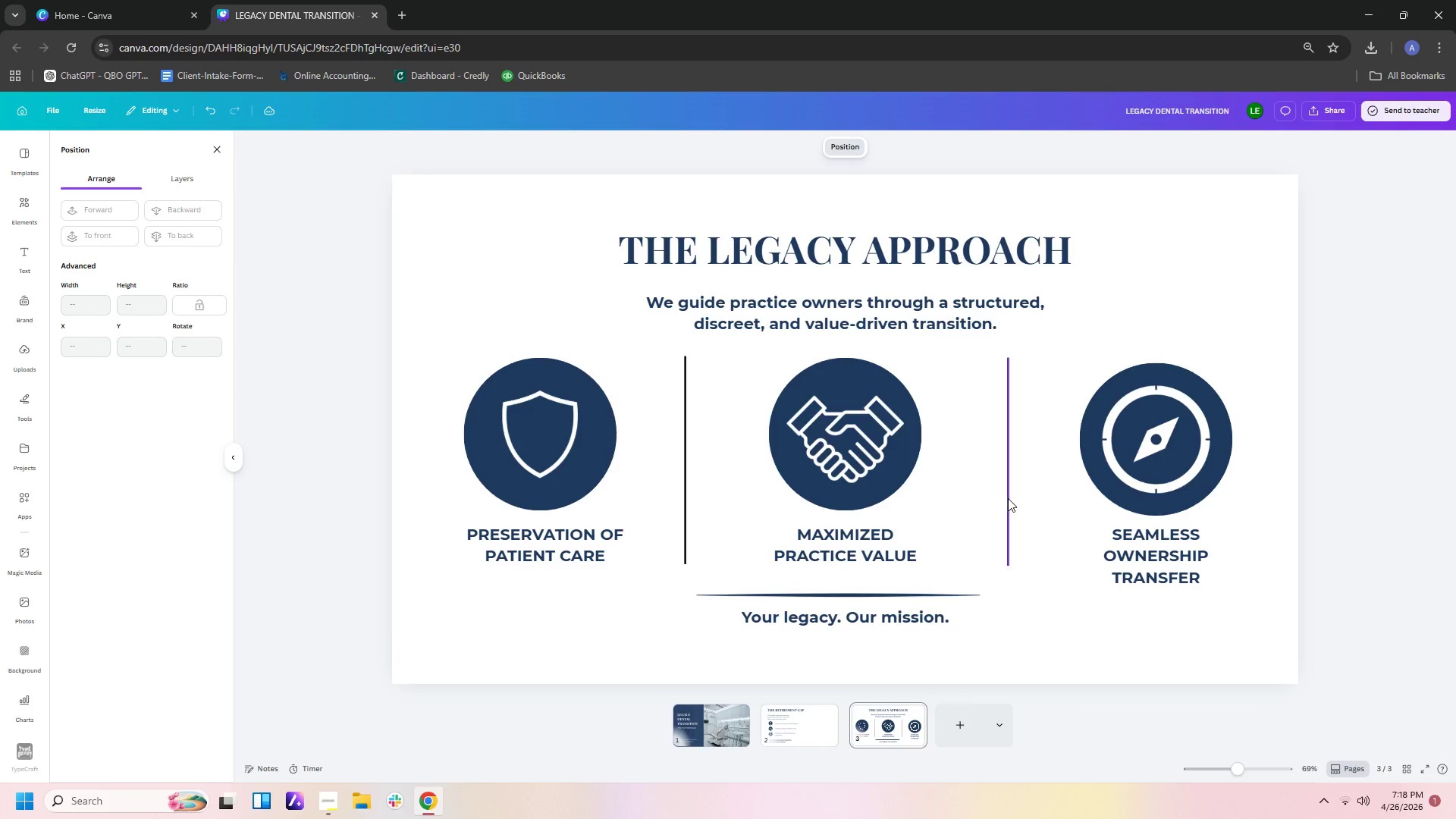 
left_click_drag(start_coordinate=[1009, 503], to_coordinate=[1015, 509])
 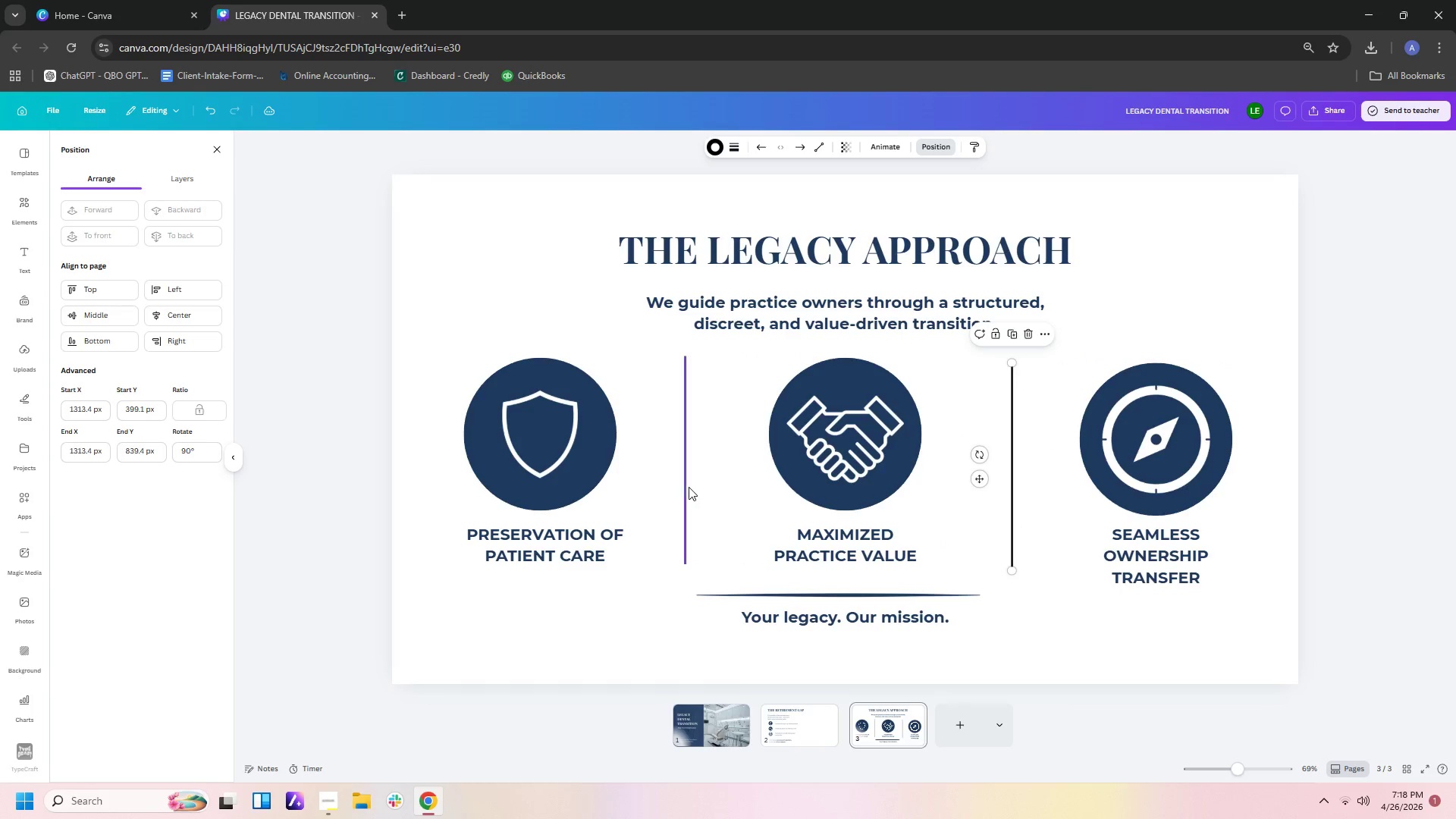 
left_click_drag(start_coordinate=[686, 487], to_coordinate=[693, 488])
 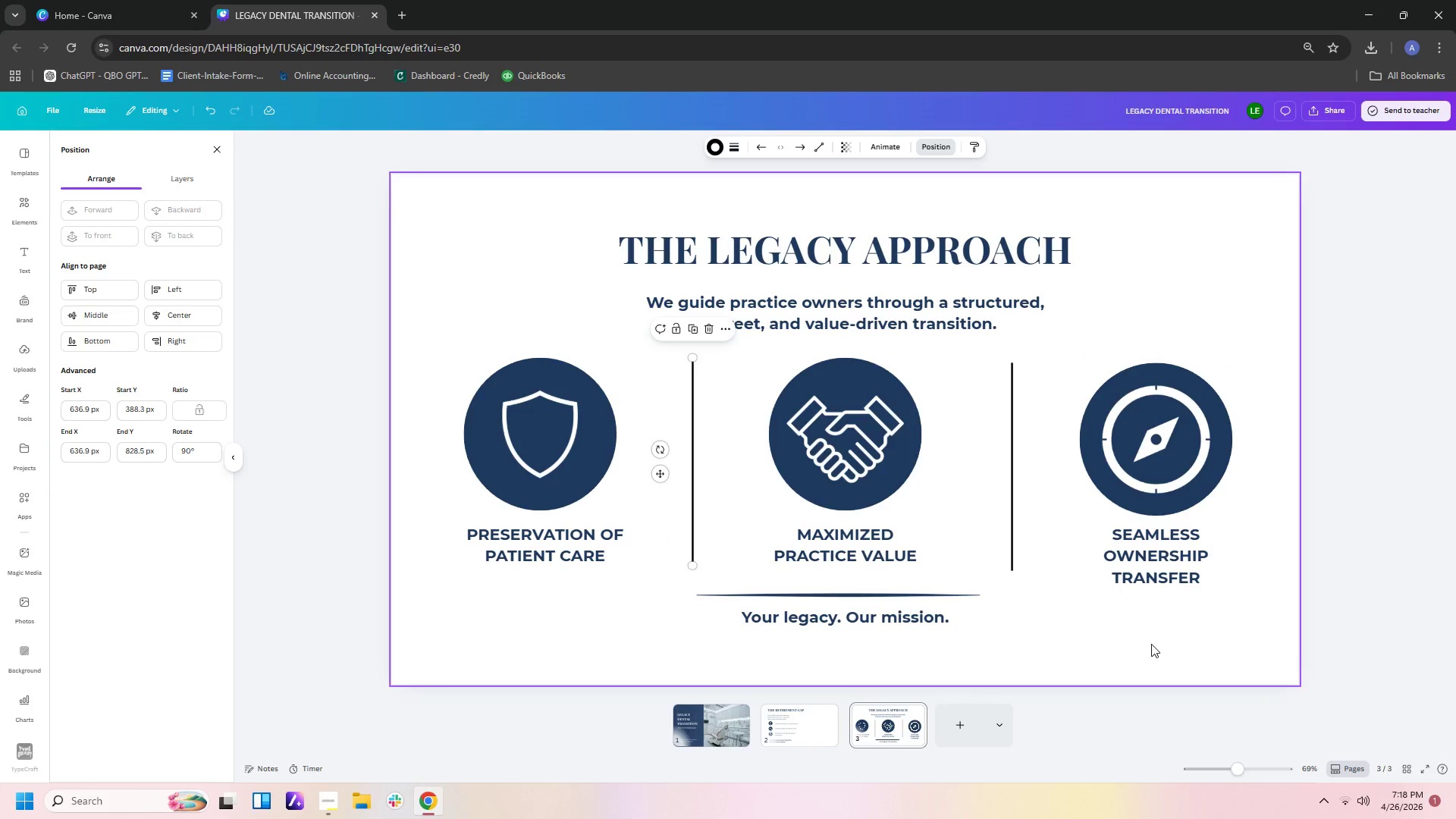 
left_click([1151, 644])
 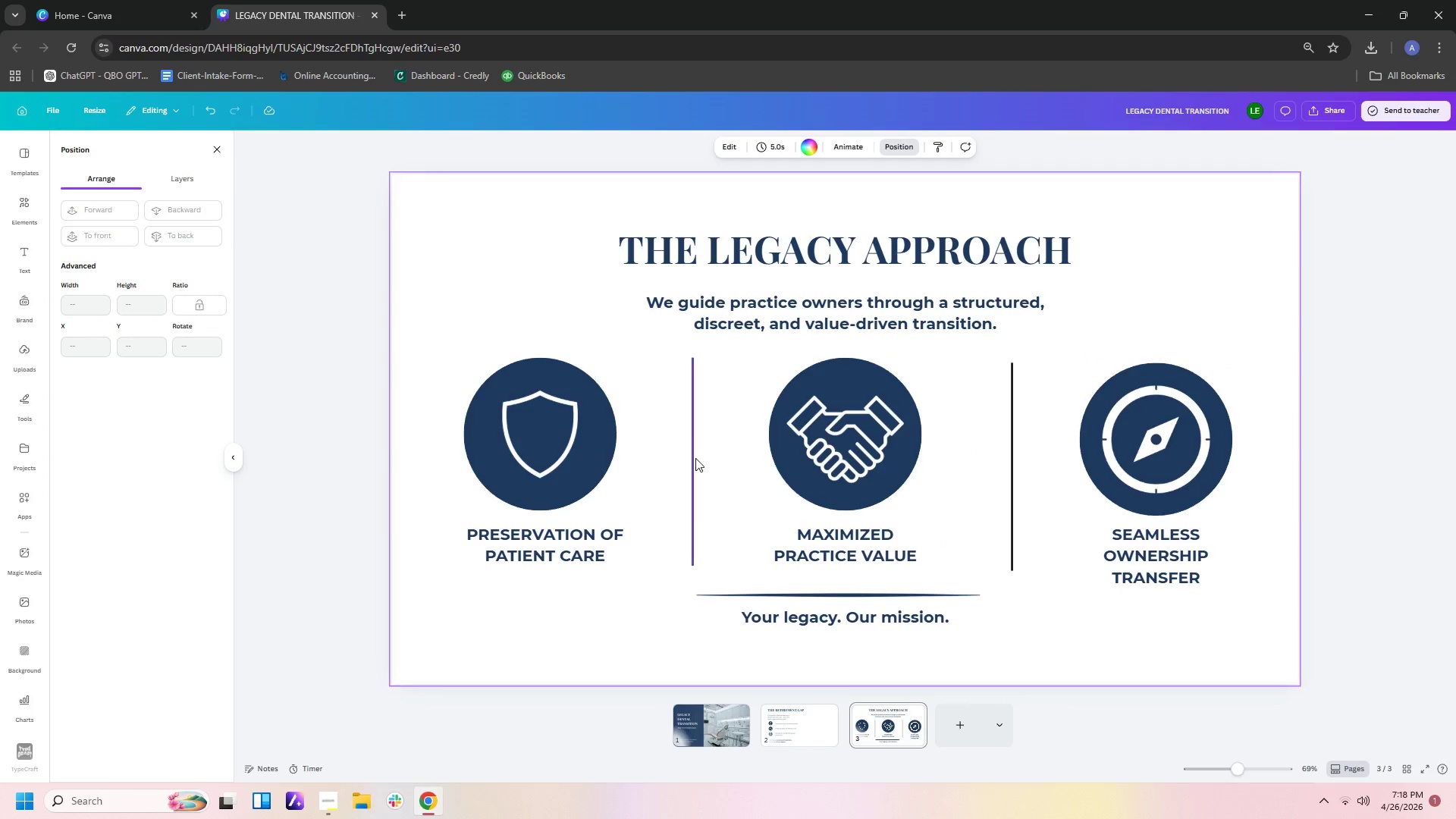 
left_click([692, 470])
 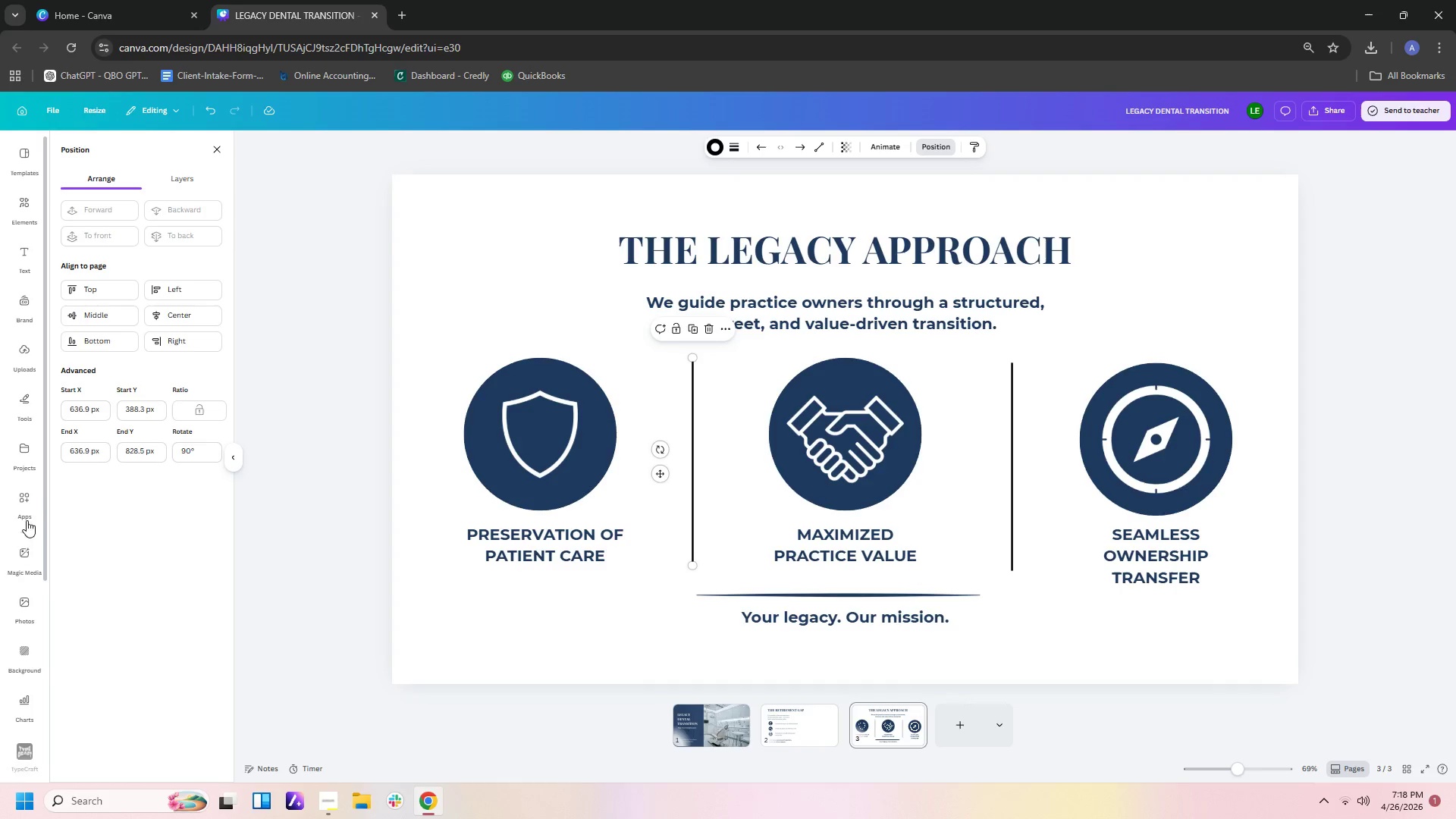 
wait(9.95)
 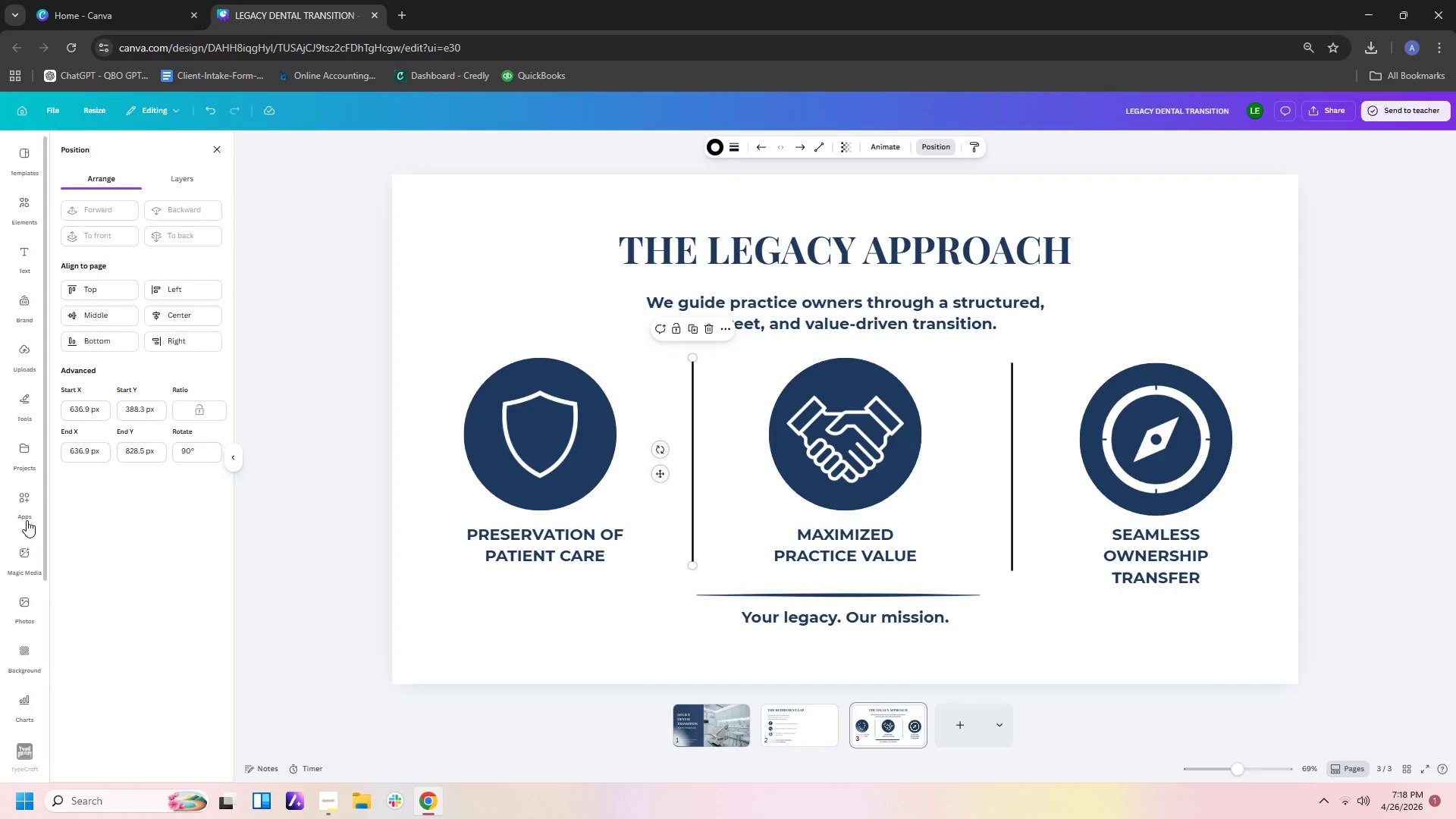 
left_click([25, 394])
 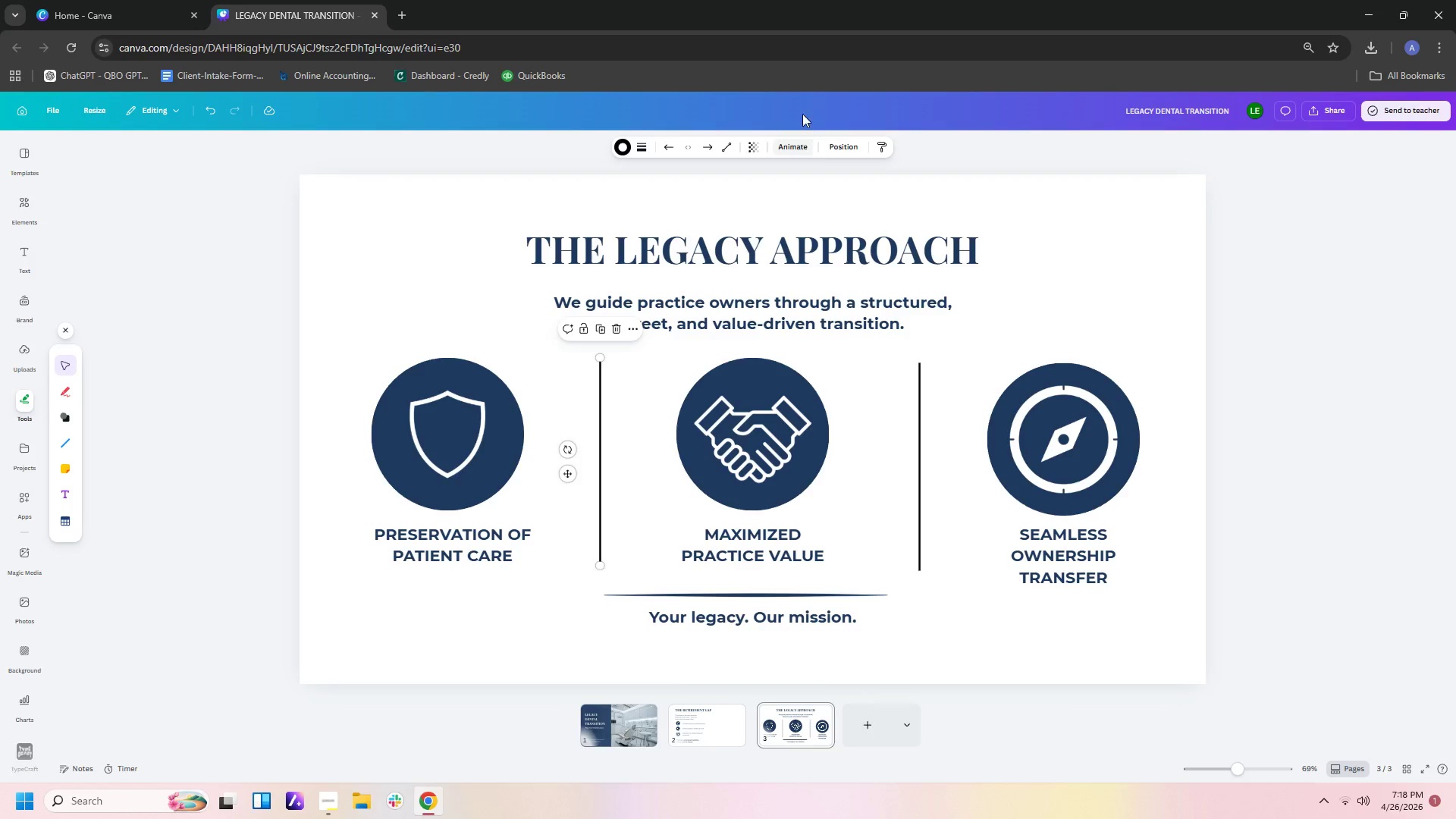 
left_click([646, 146])
 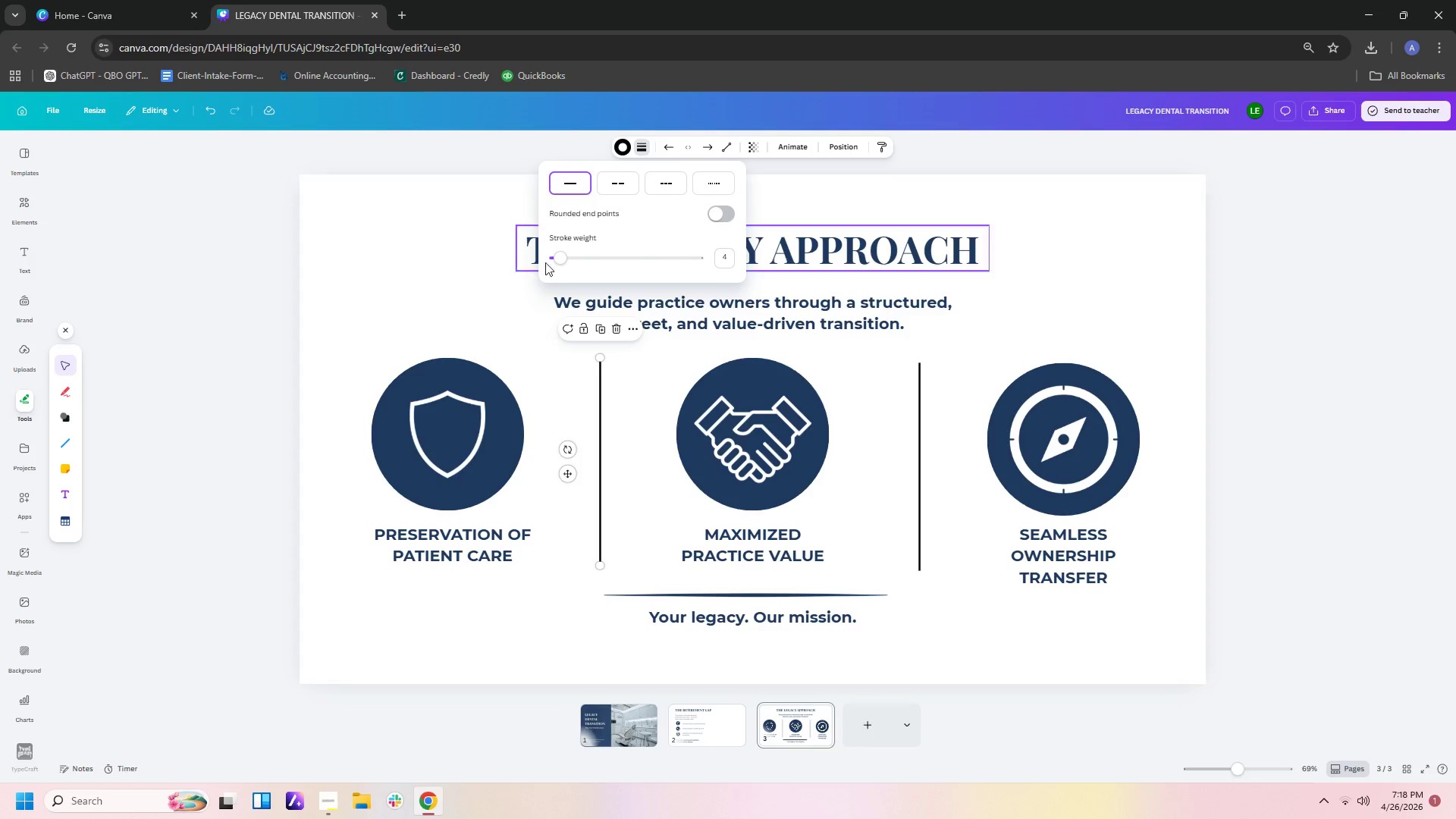 
left_click_drag(start_coordinate=[560, 262], to_coordinate=[556, 262])
 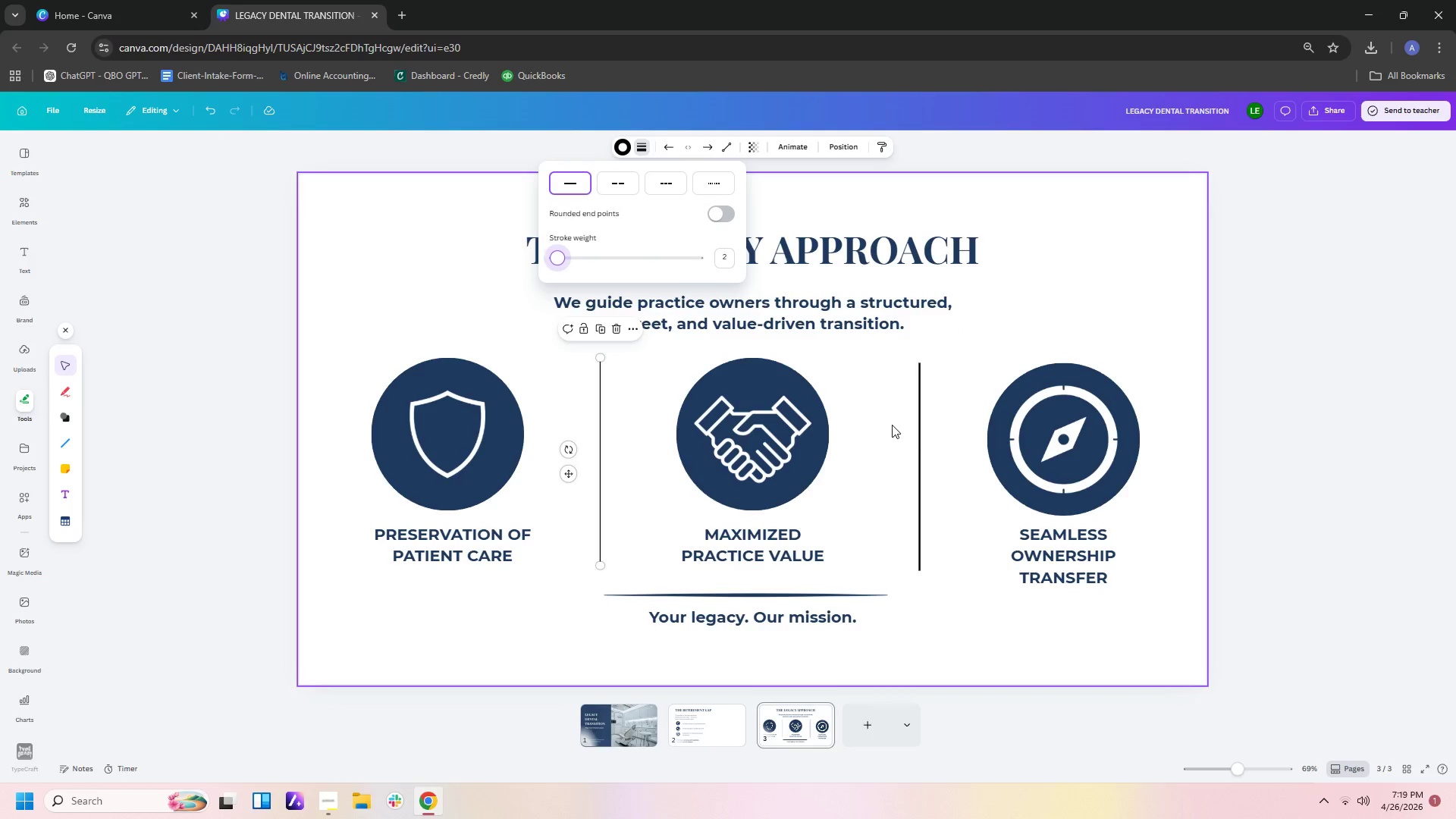 
left_click([916, 439])
 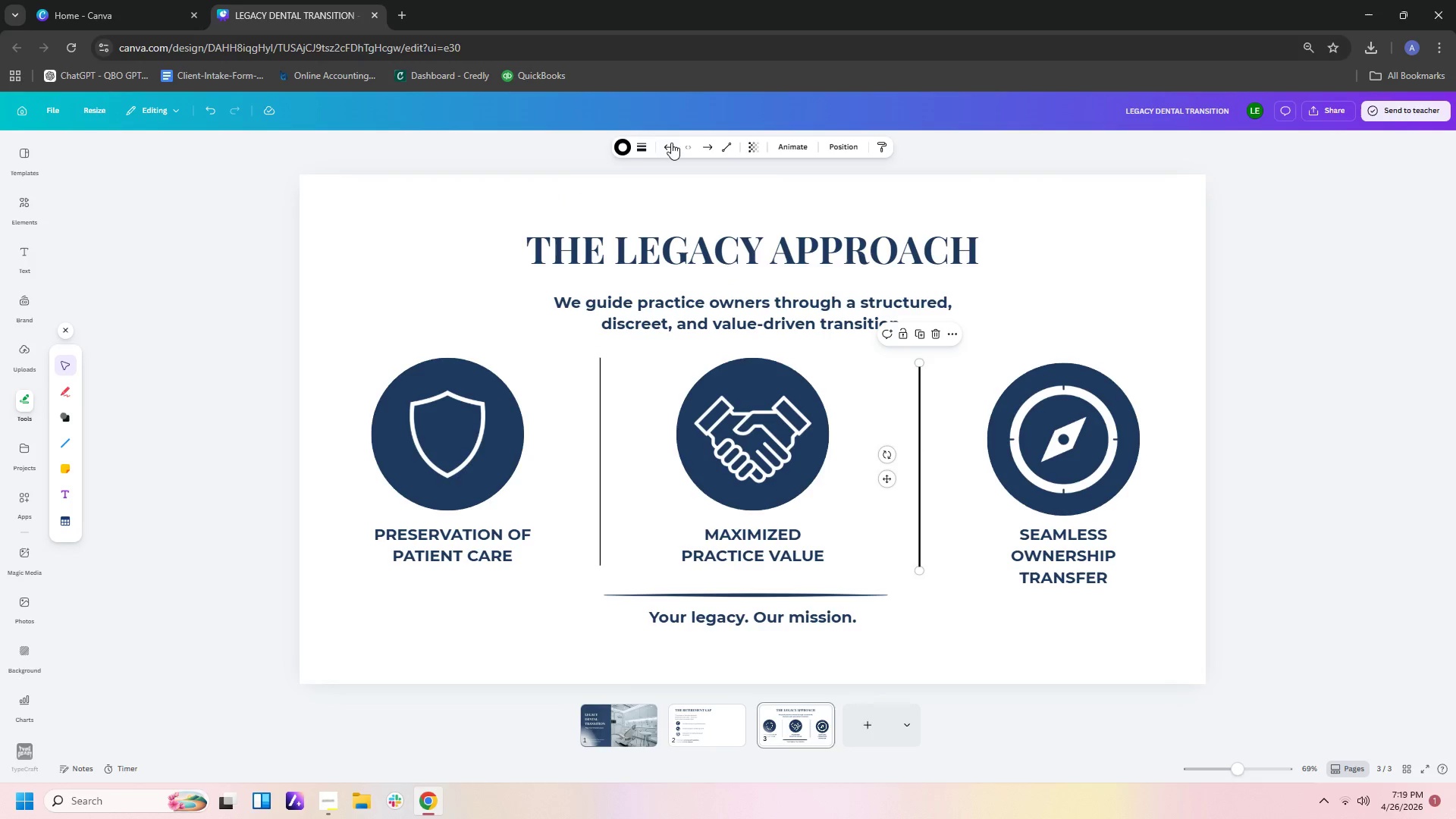 
left_click([640, 143])
 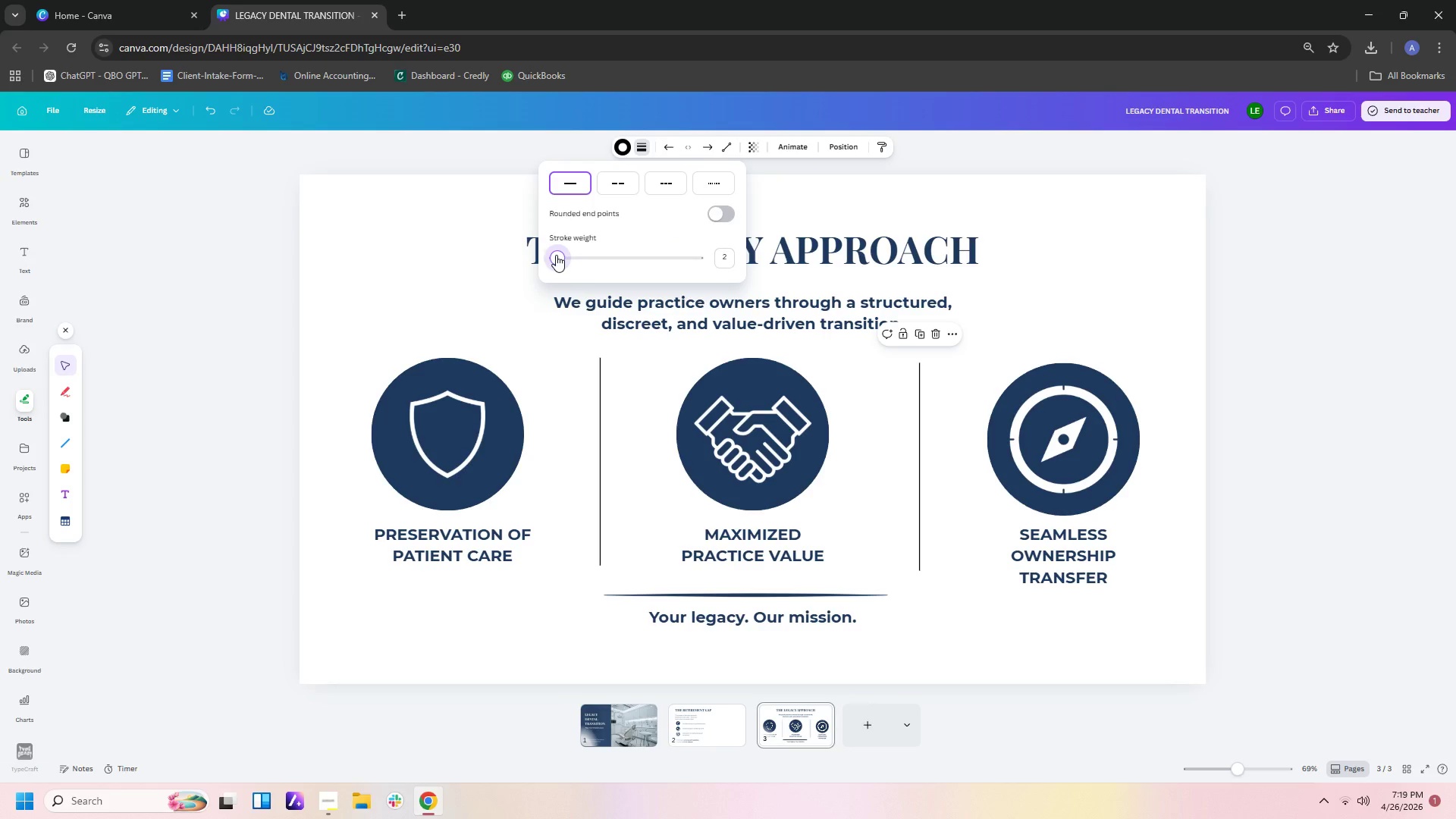 
left_click([956, 526])
 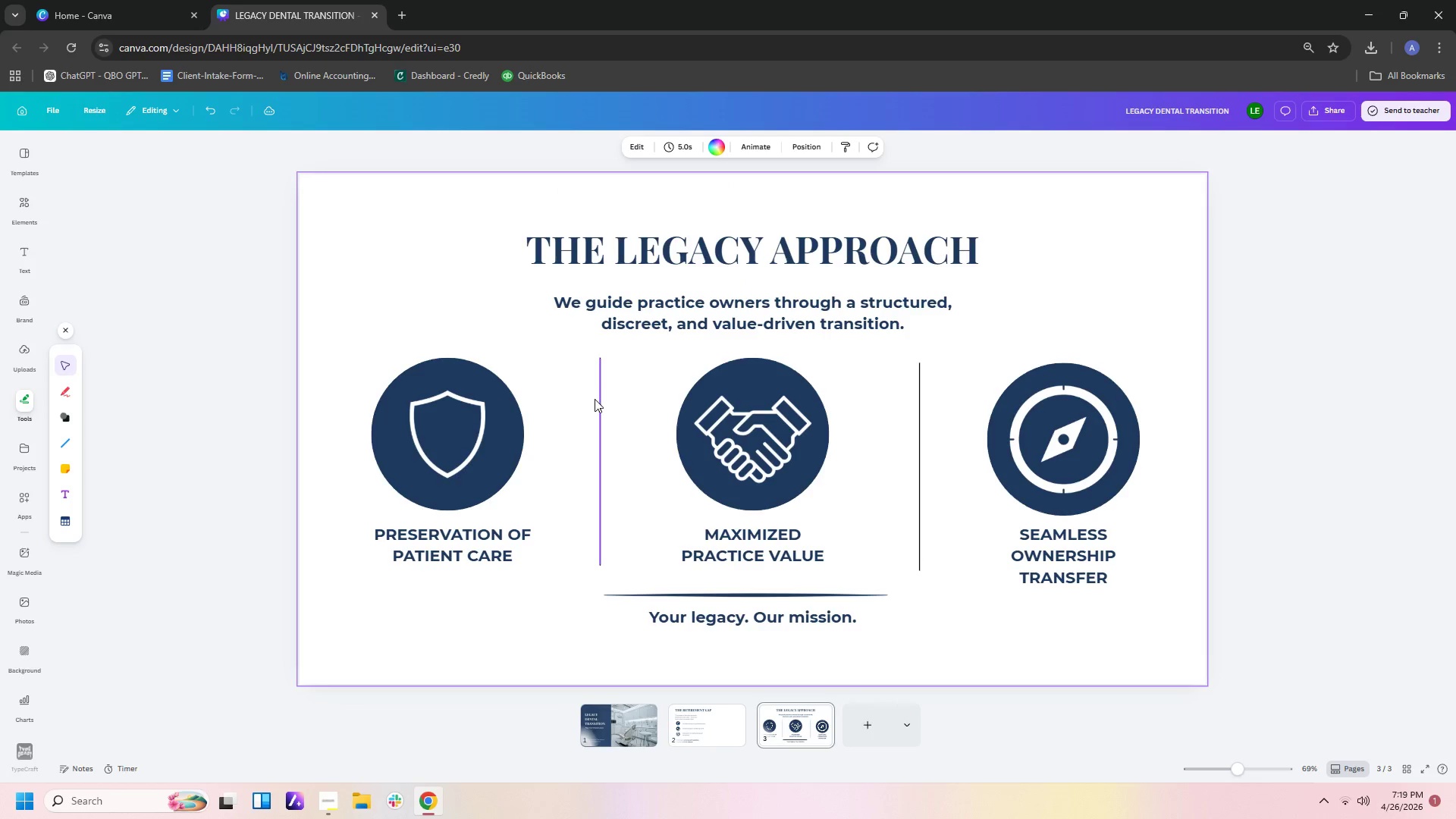 
left_click([595, 402])
 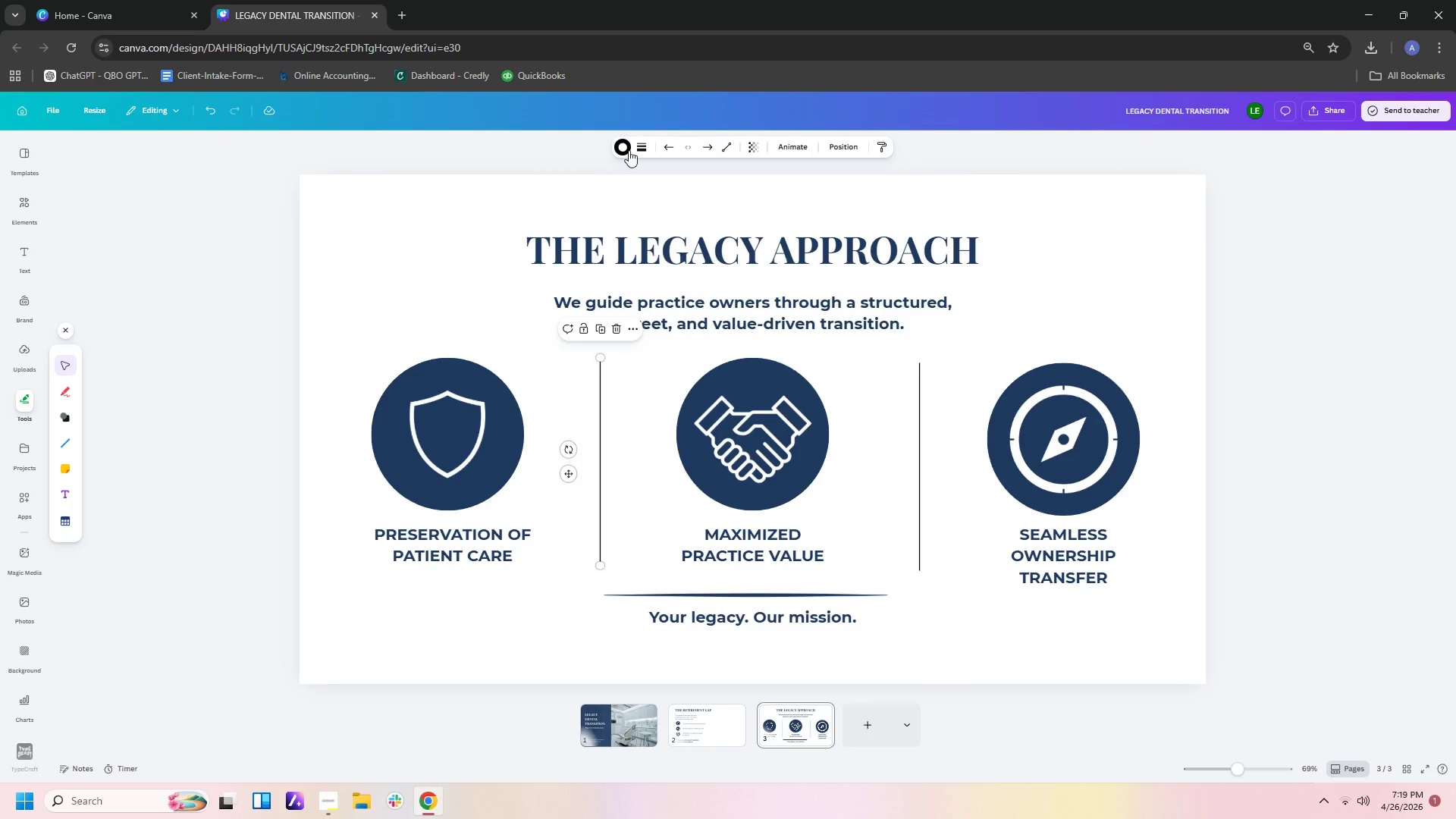 
left_click([629, 150])
 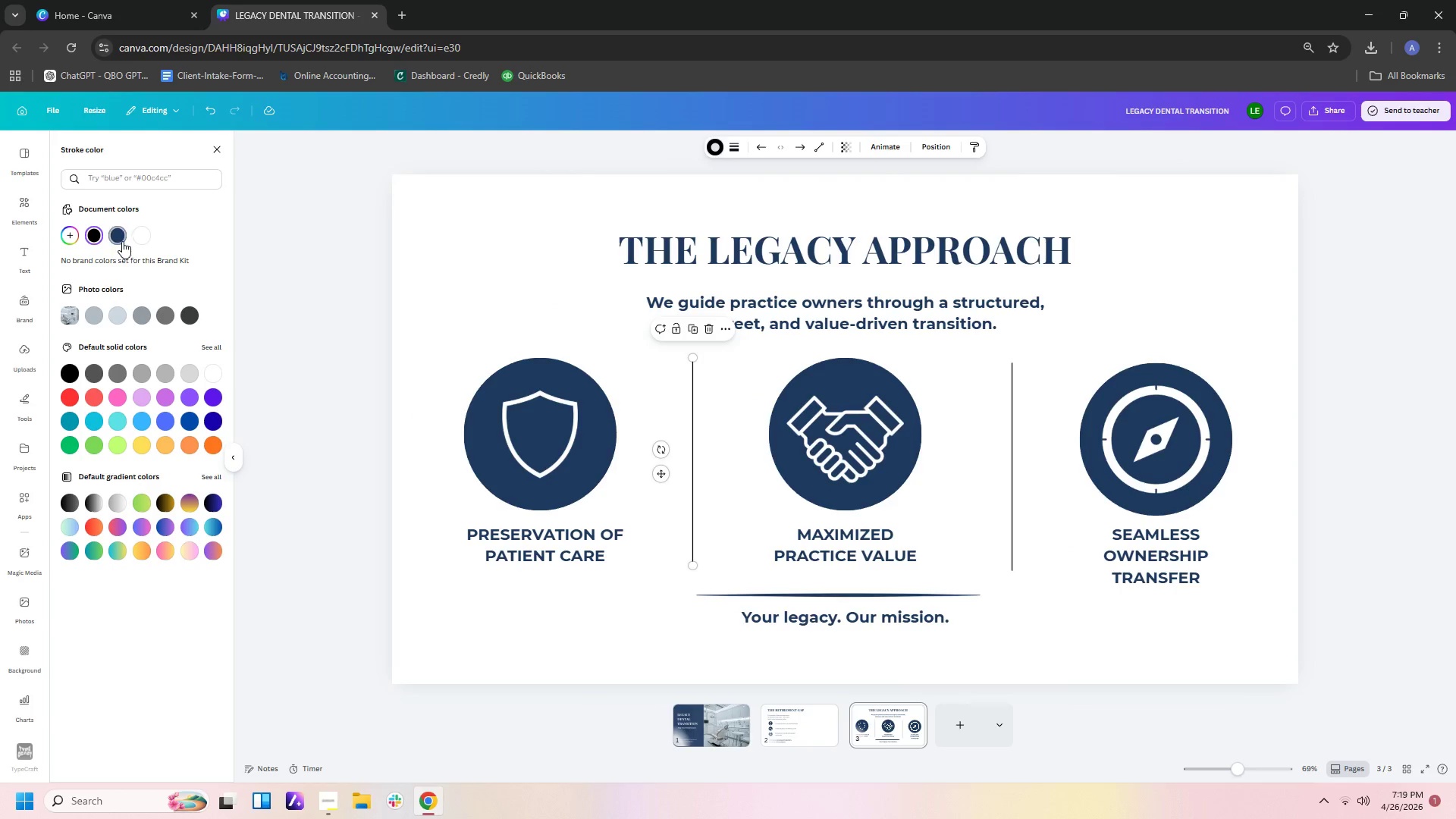 
left_click([120, 243])
 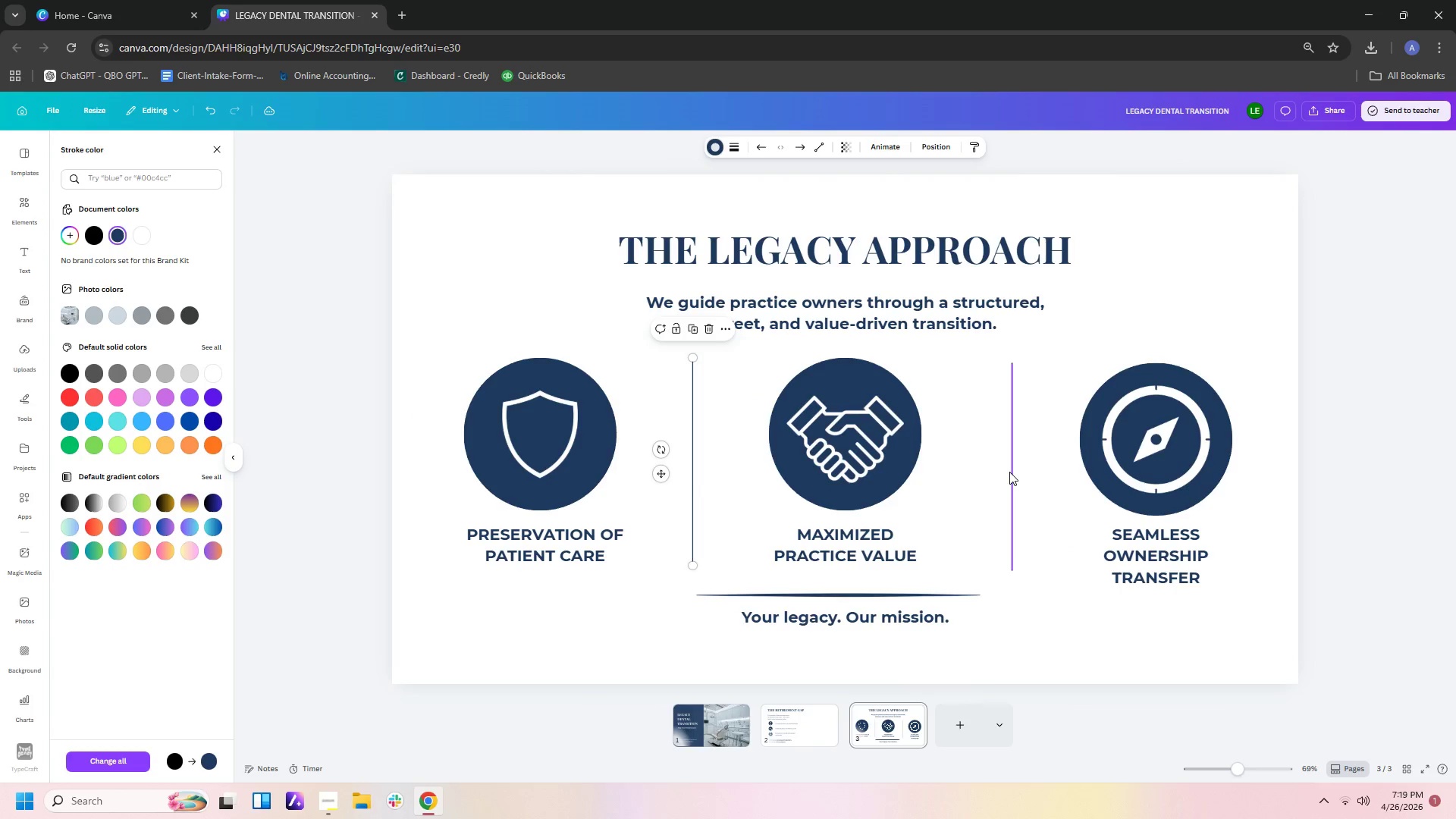 
left_click([1013, 467])
 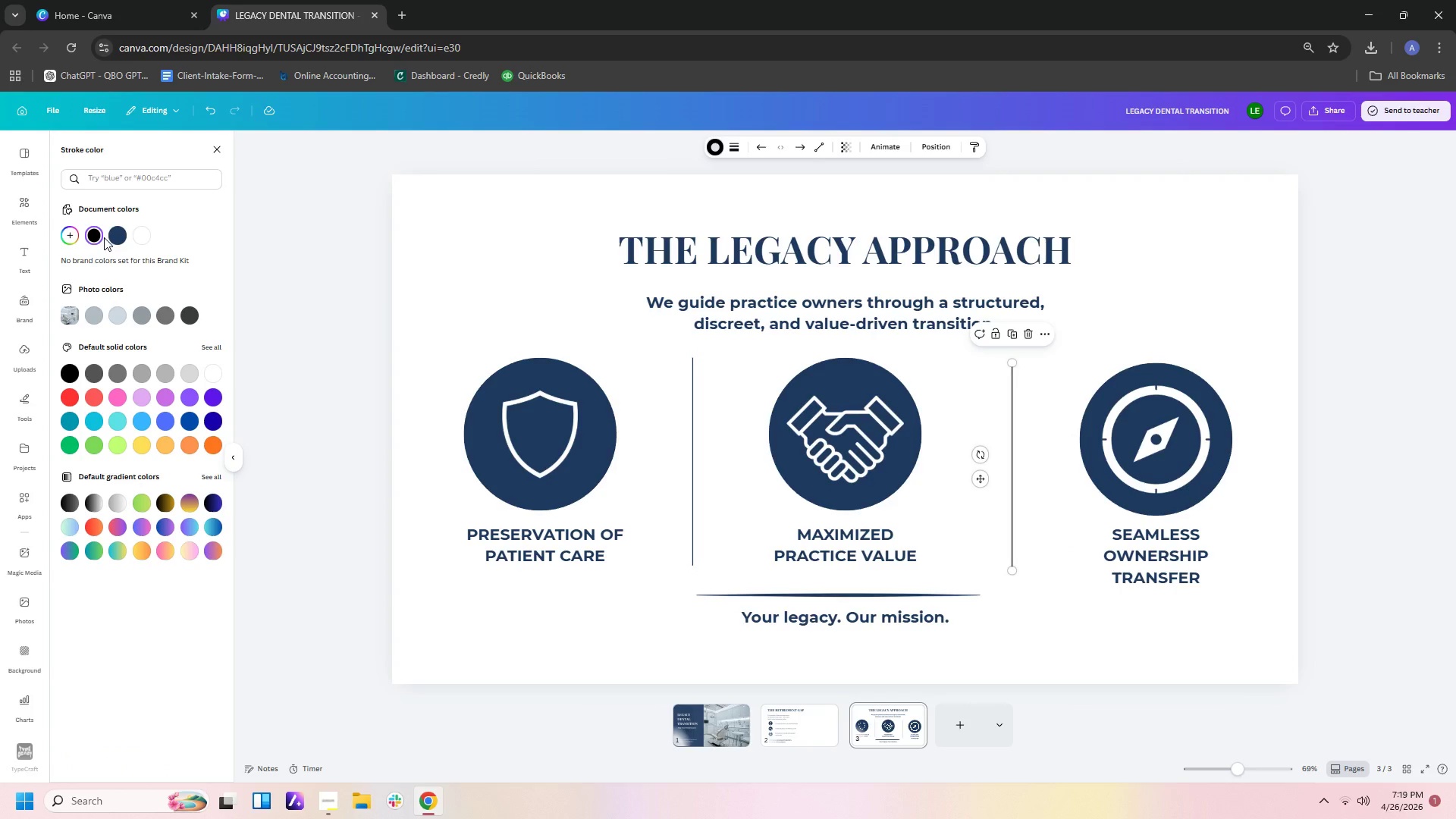 
left_click([114, 232])
 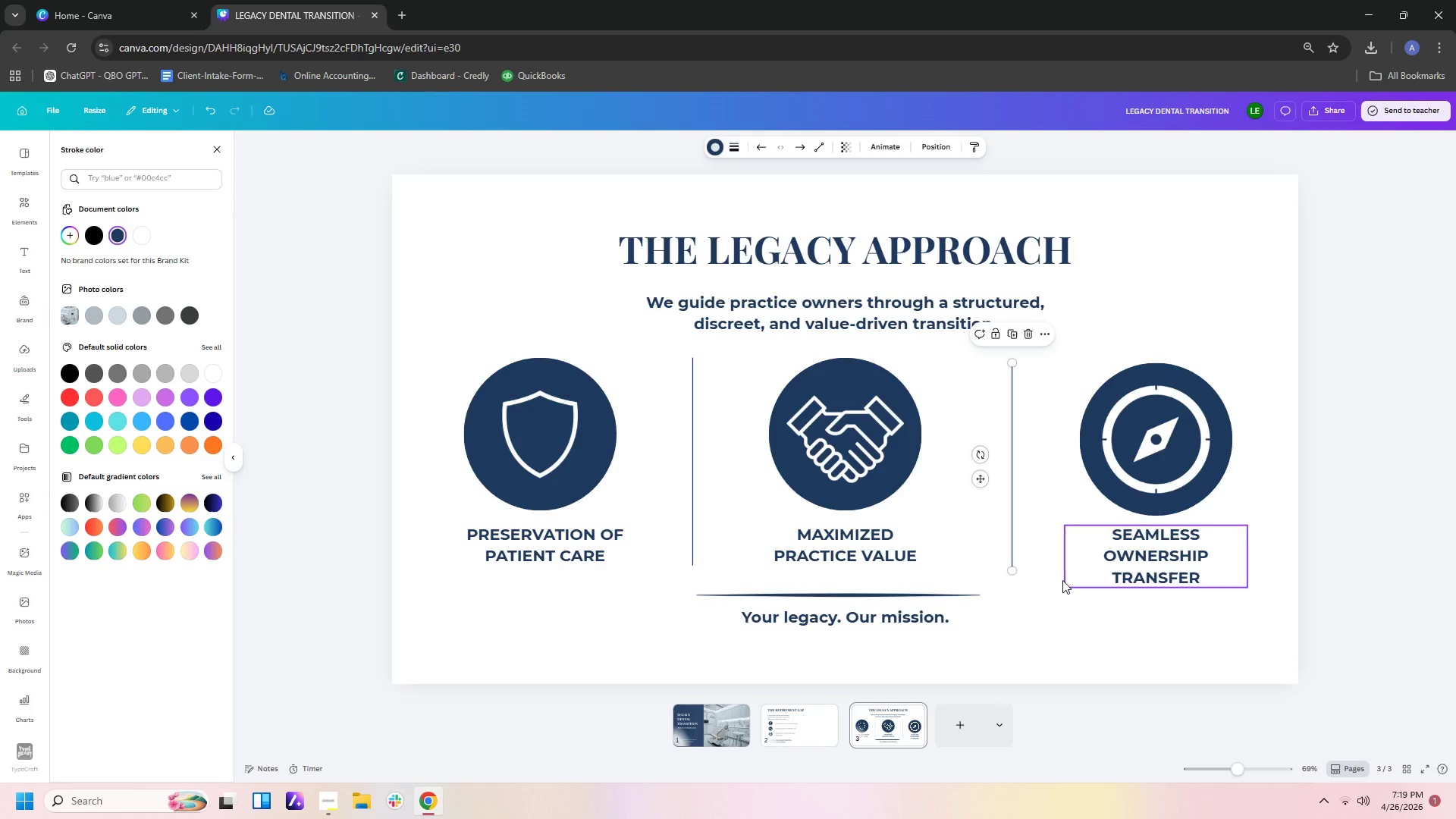 
left_click([1062, 591])
 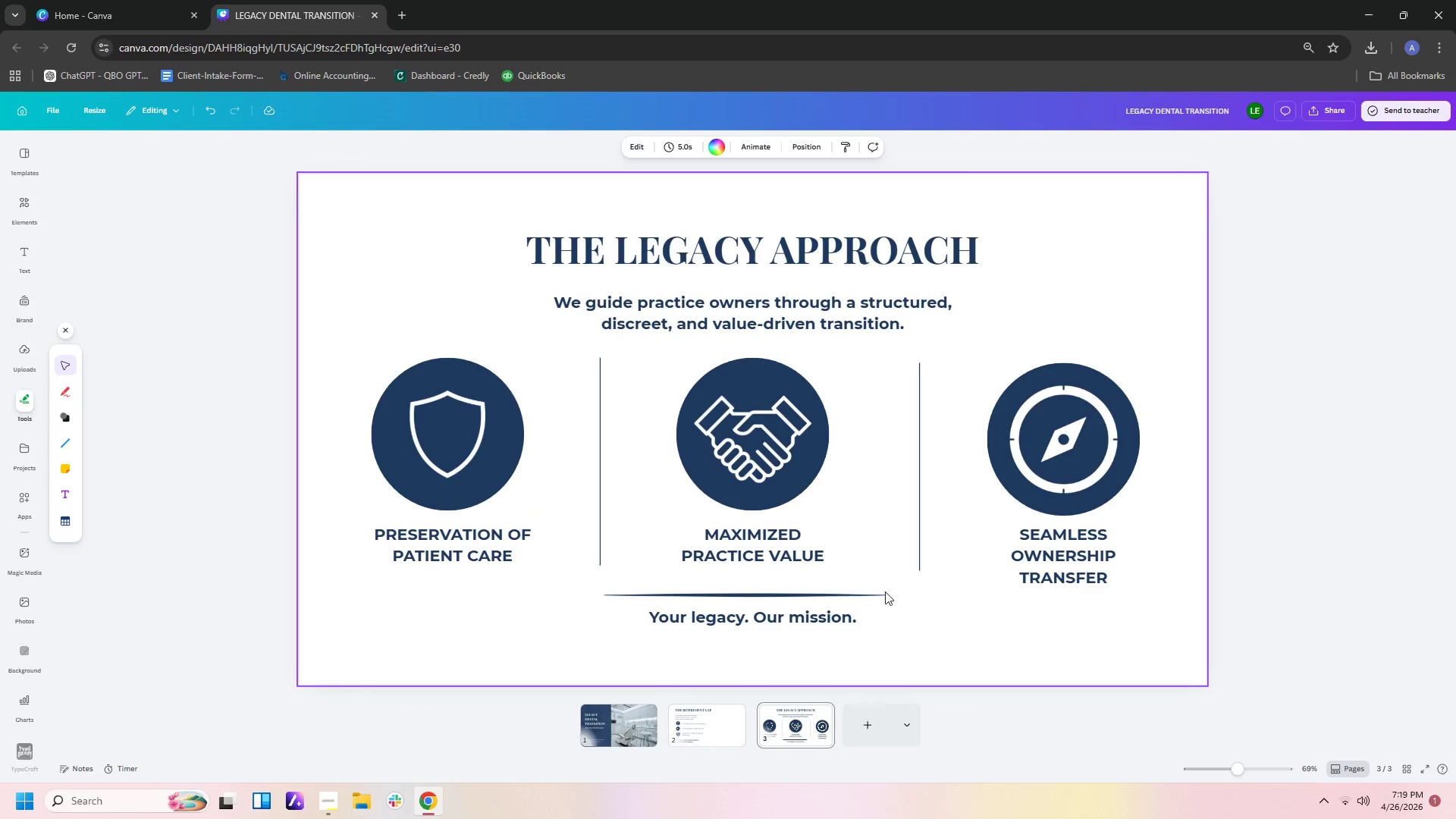 
left_click([877, 604])
 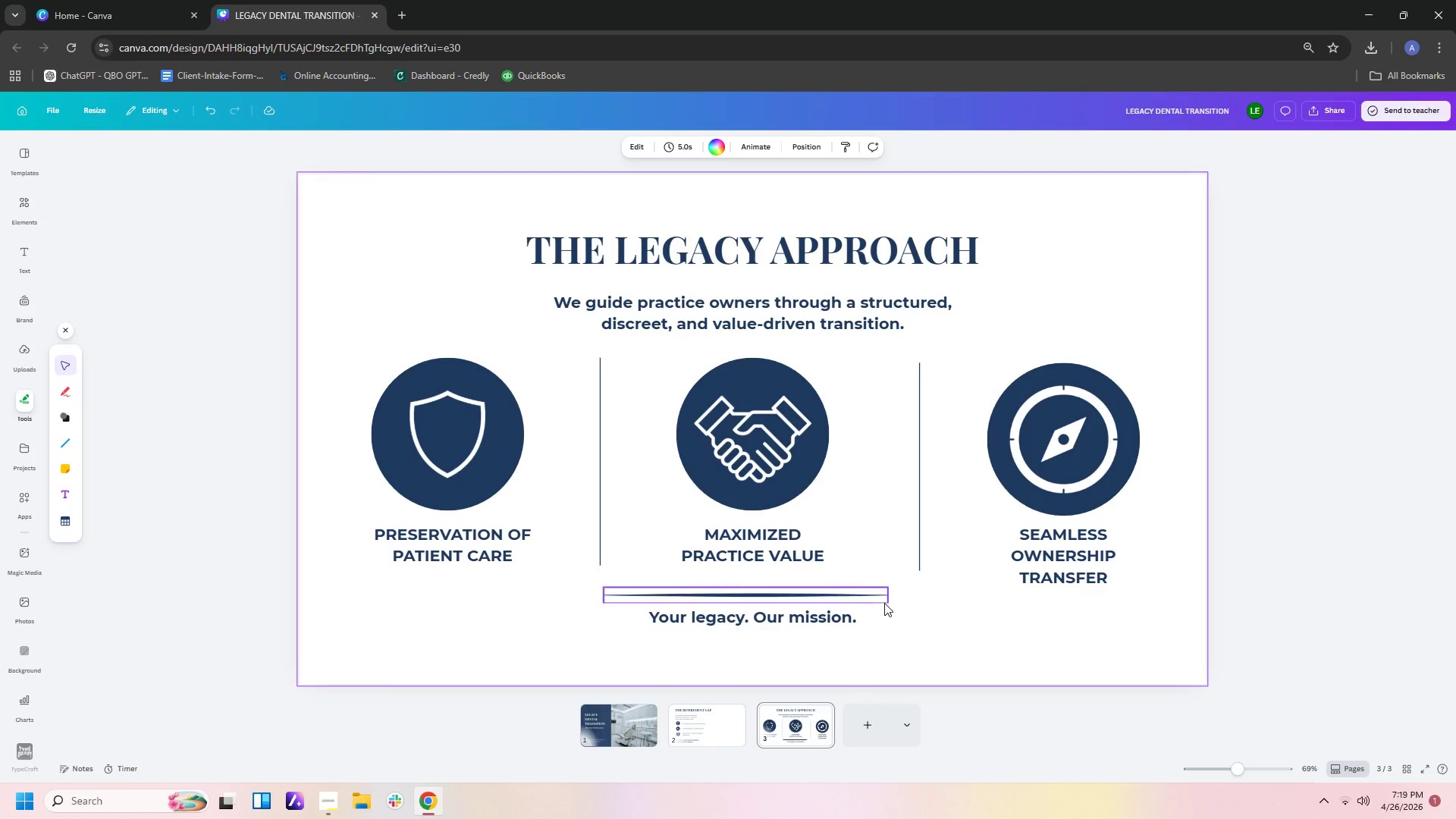 
left_click([882, 592])
 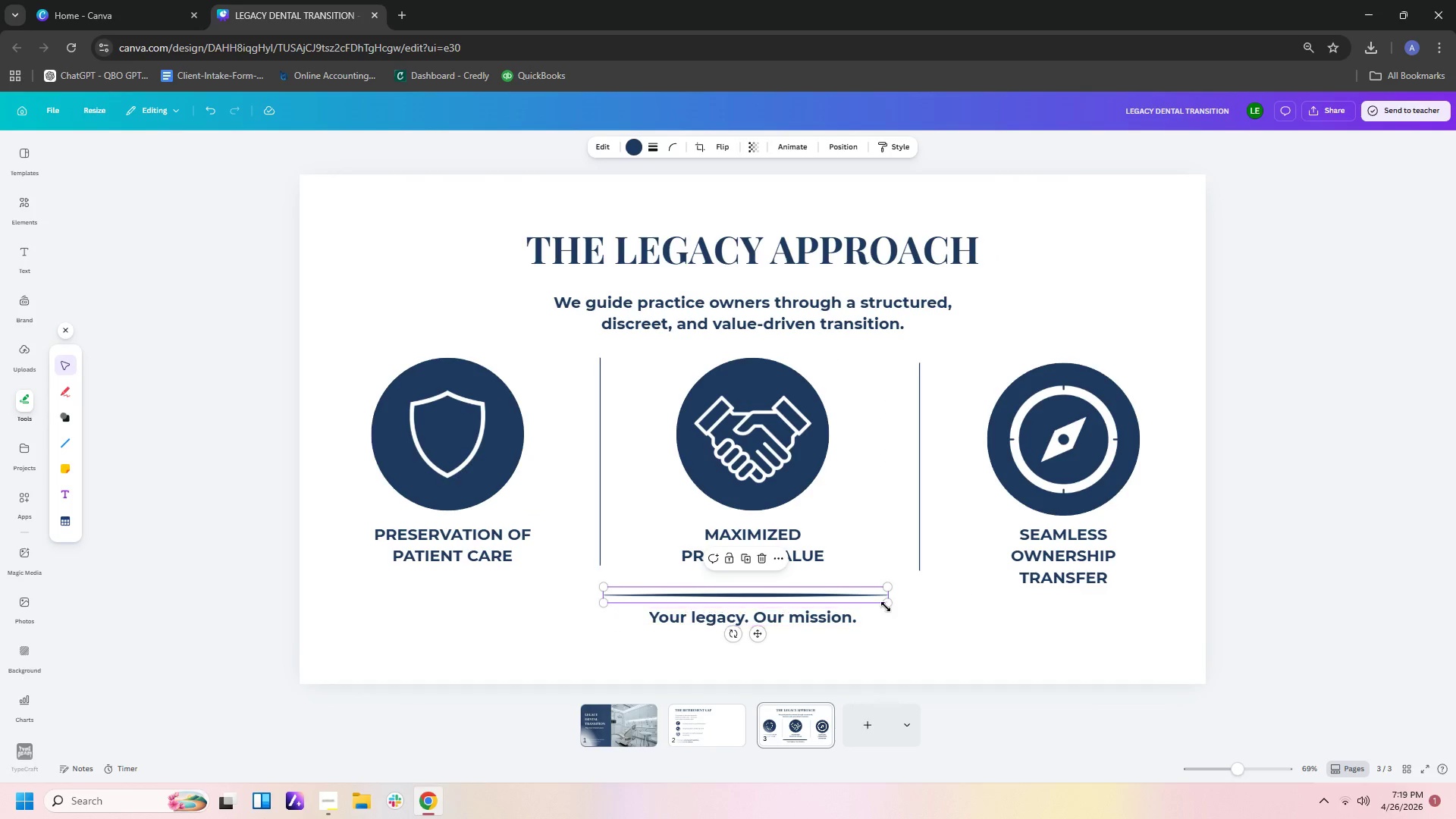 
left_click_drag(start_coordinate=[886, 607], to_coordinate=[971, 607])
 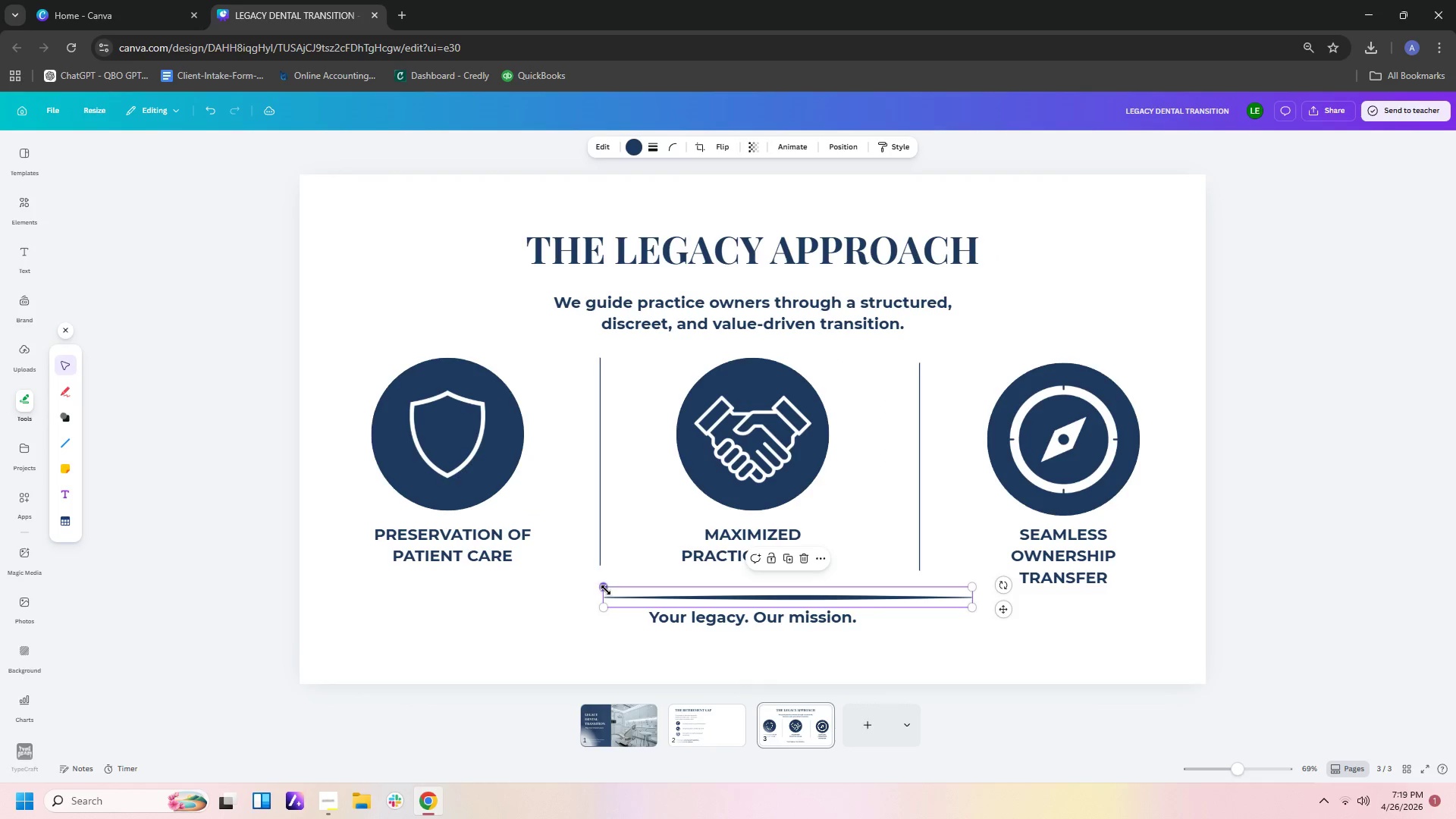 
left_click_drag(start_coordinate=[606, 588], to_coordinate=[556, 588])
 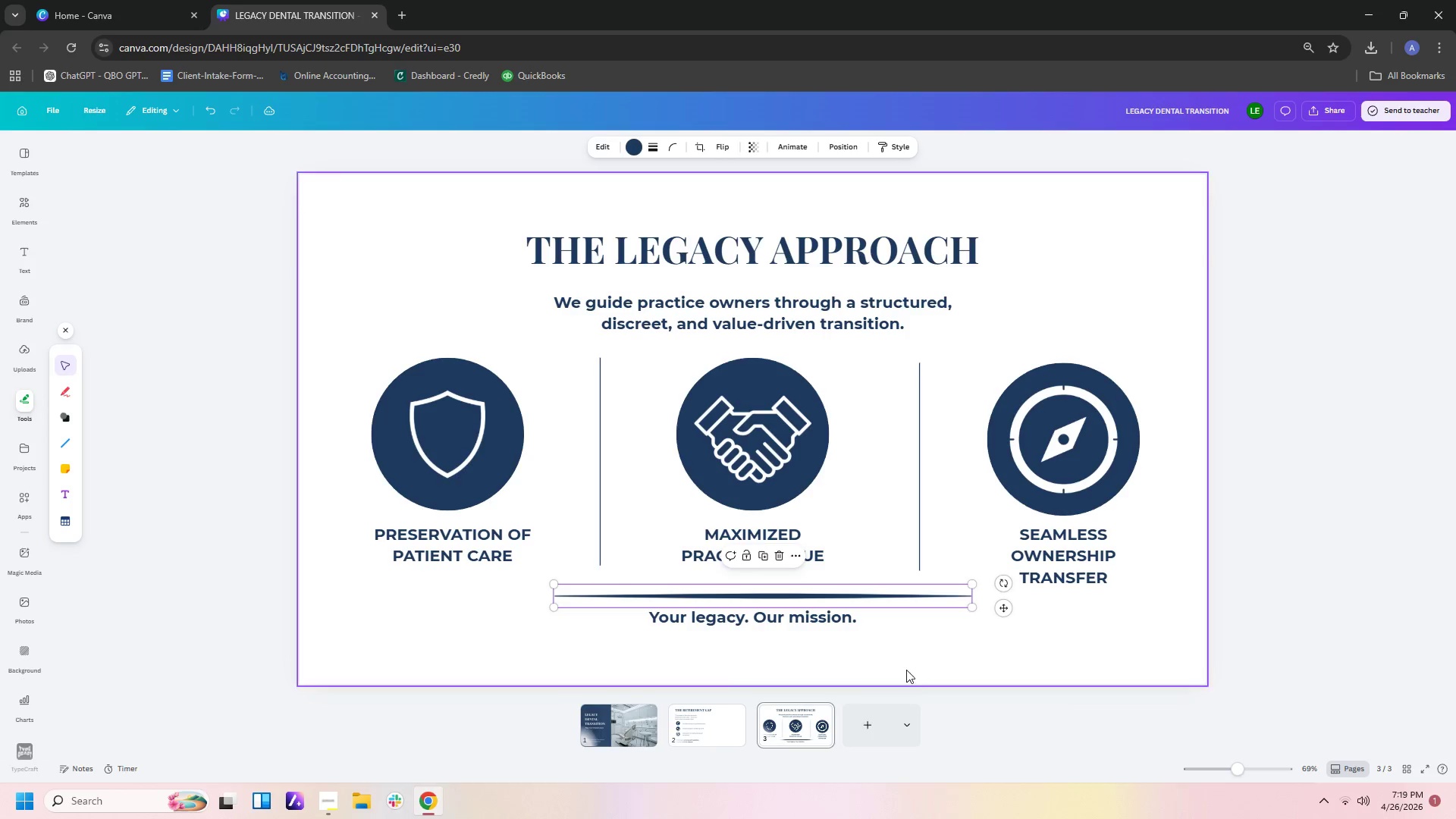 
left_click([907, 668])
 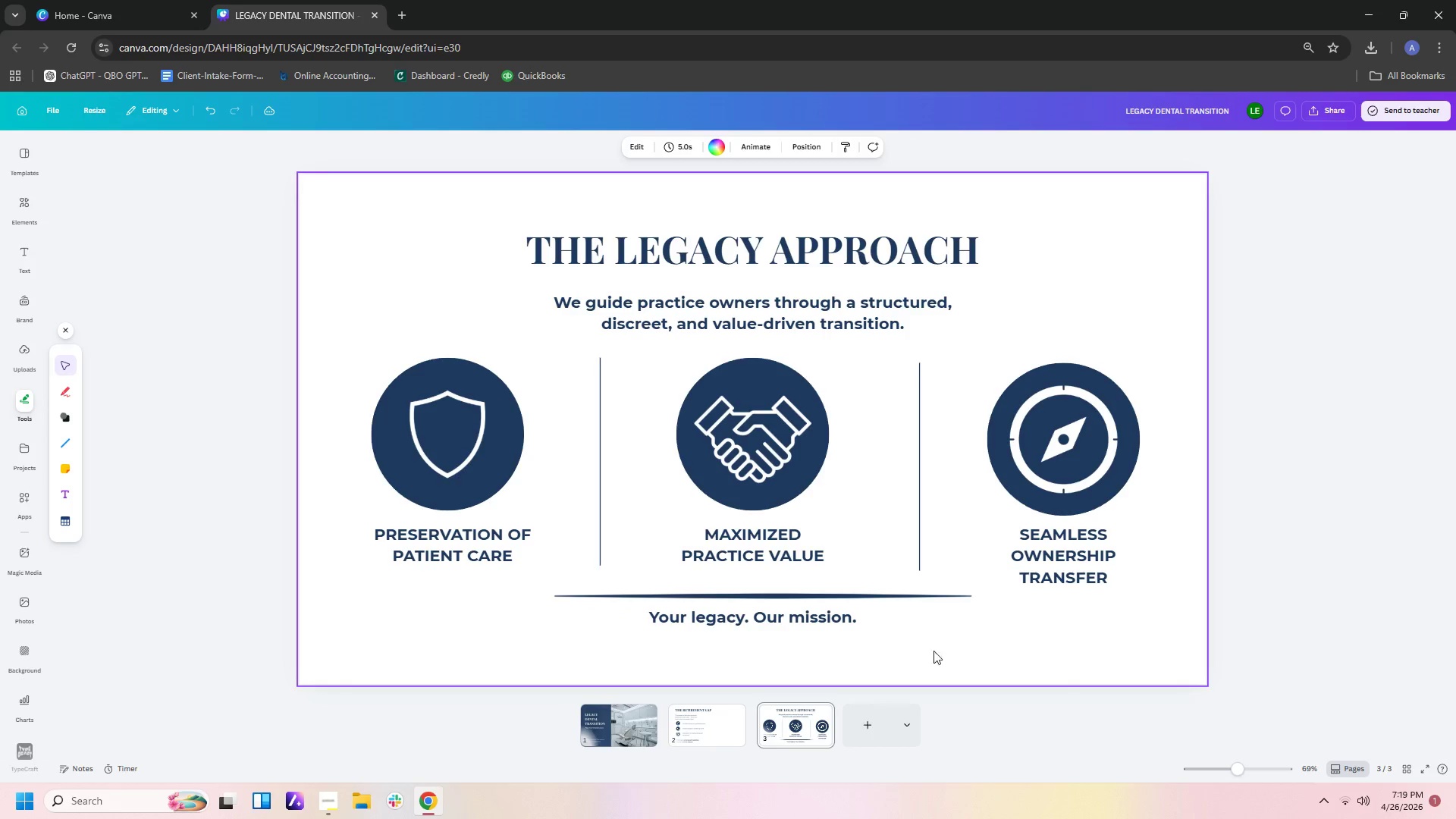 
left_click([968, 651])
 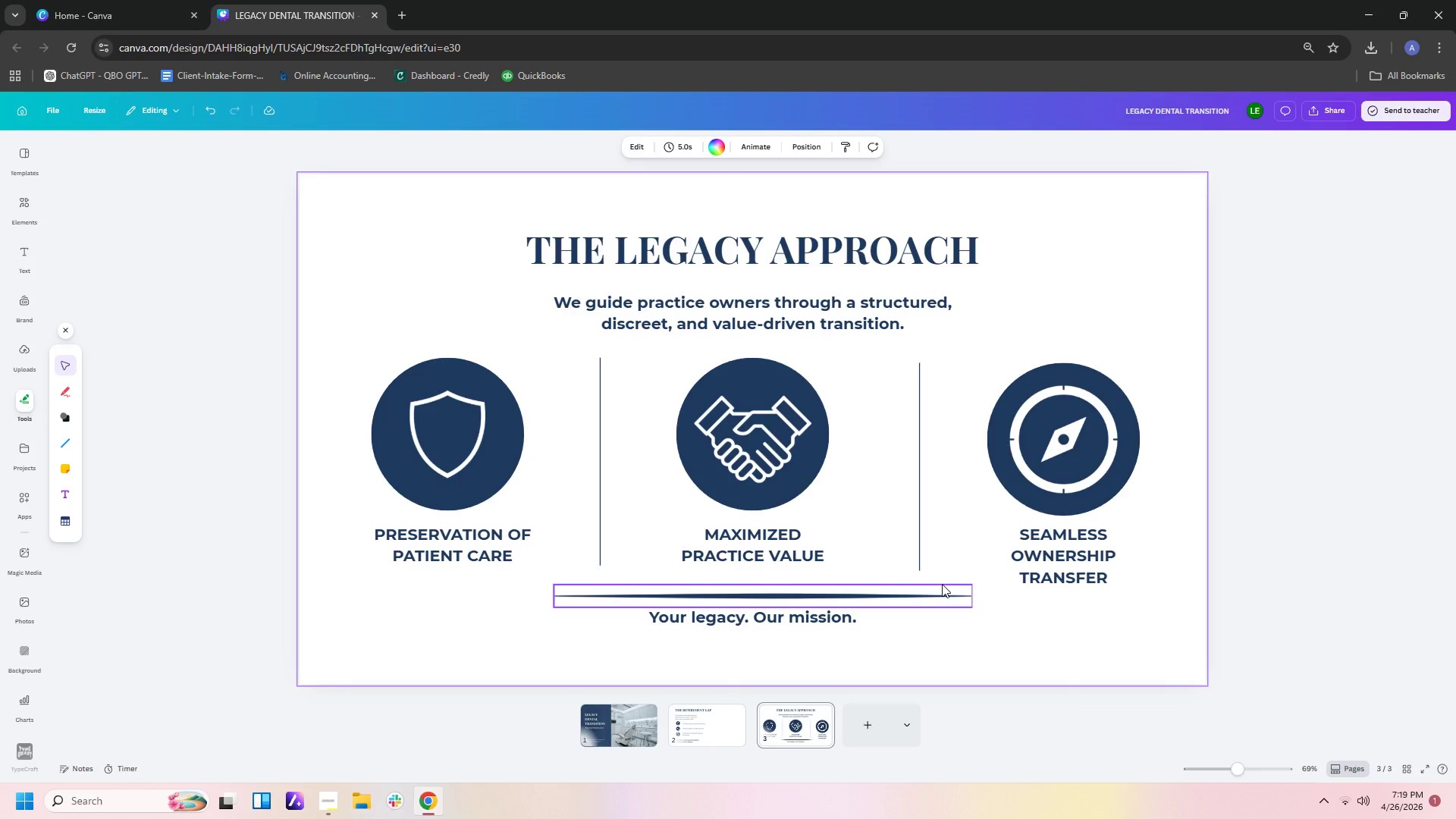 
wait(15.88)
 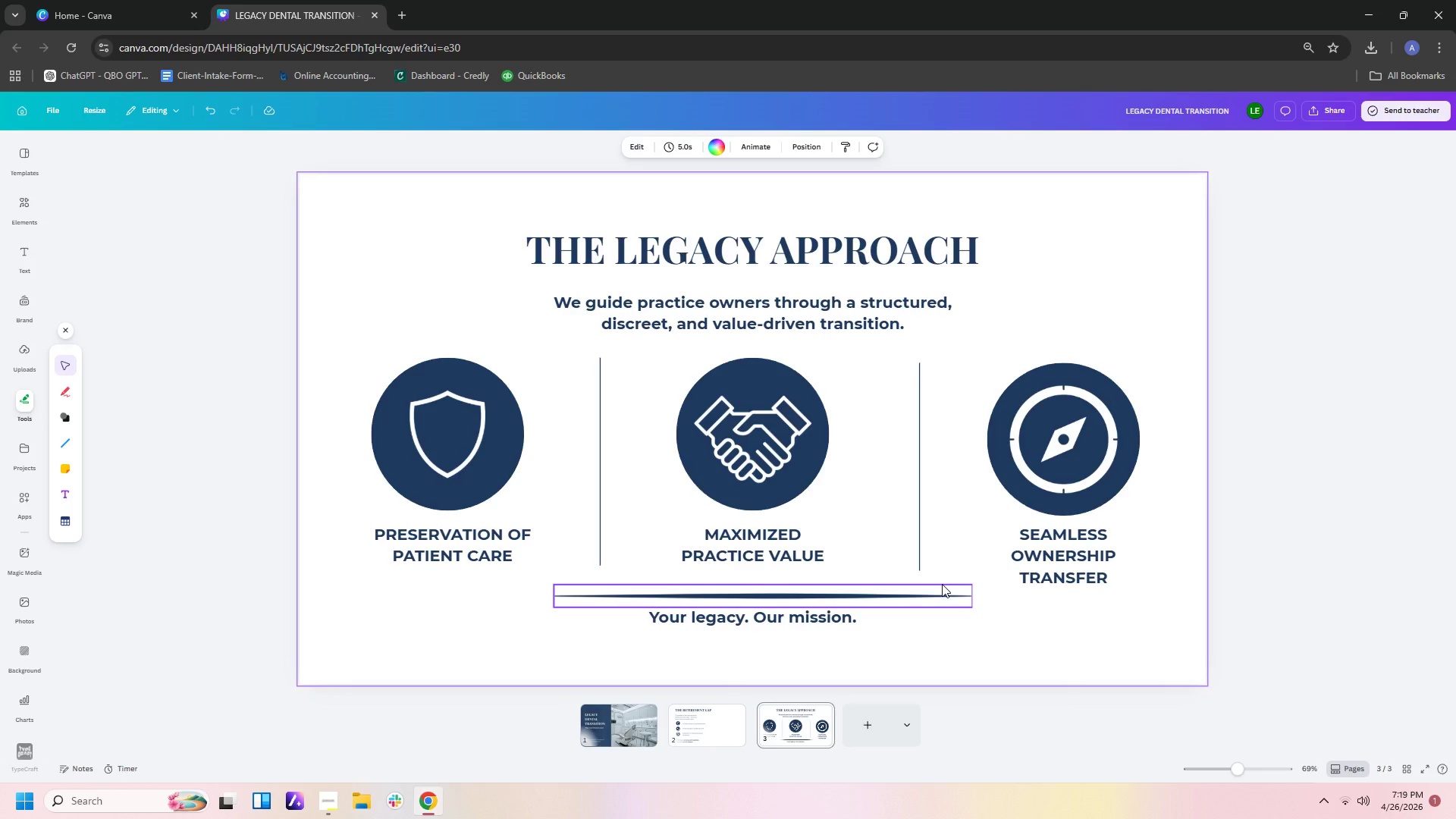 
left_click([963, 665])
 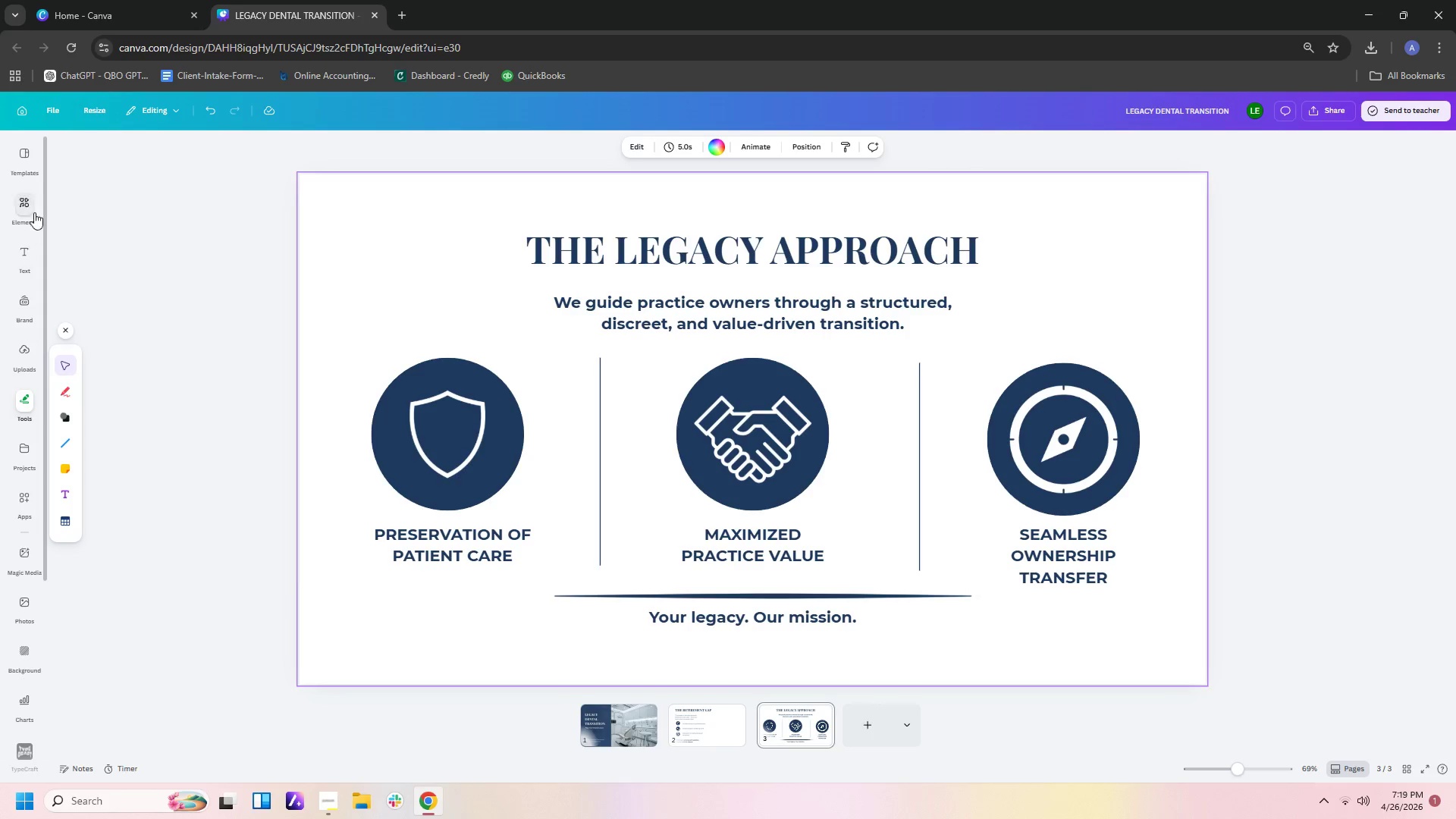 
left_click([24, 194])
 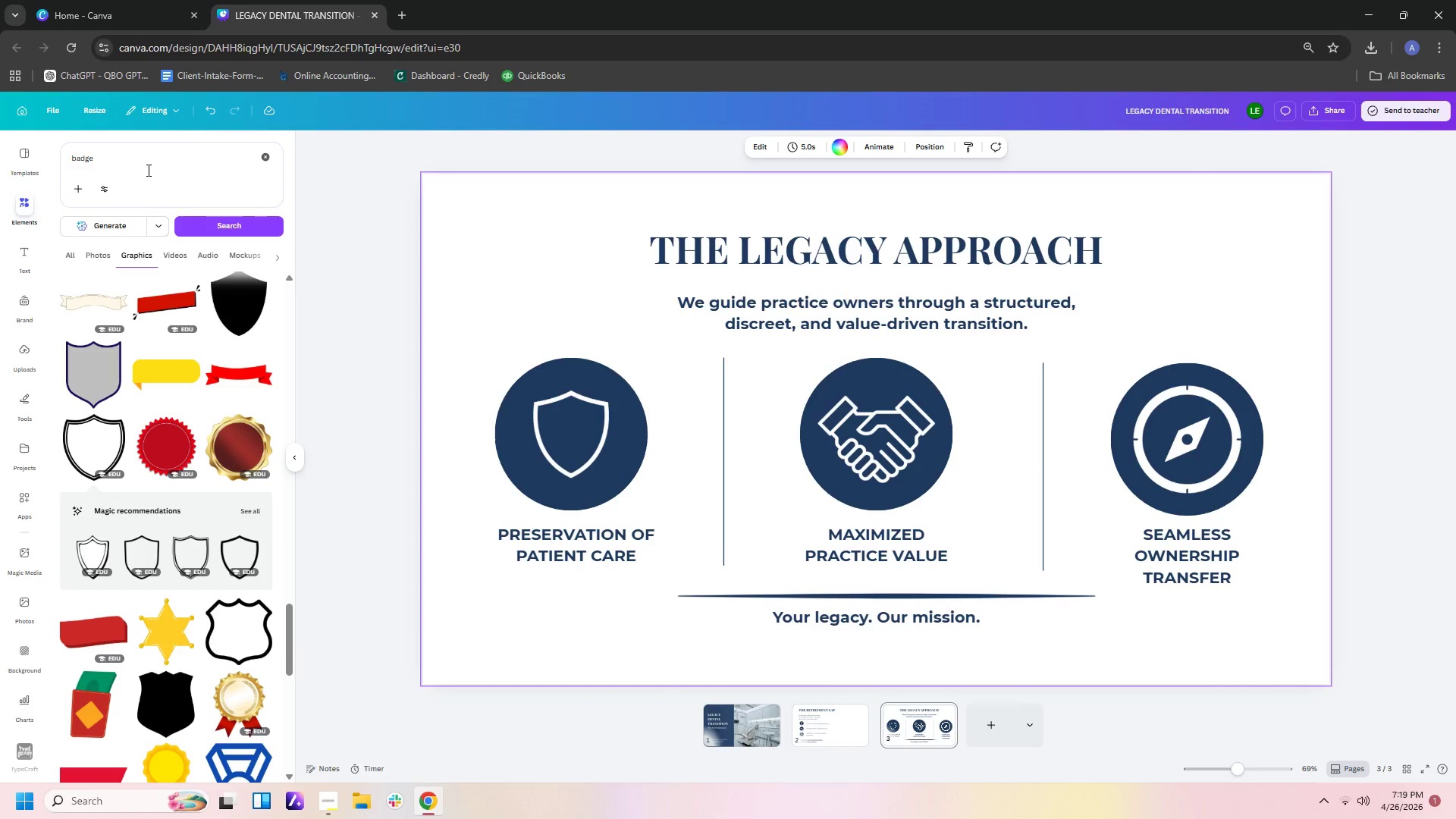 
left_click_drag(start_coordinate=[150, 152], to_coordinate=[0, 121])
 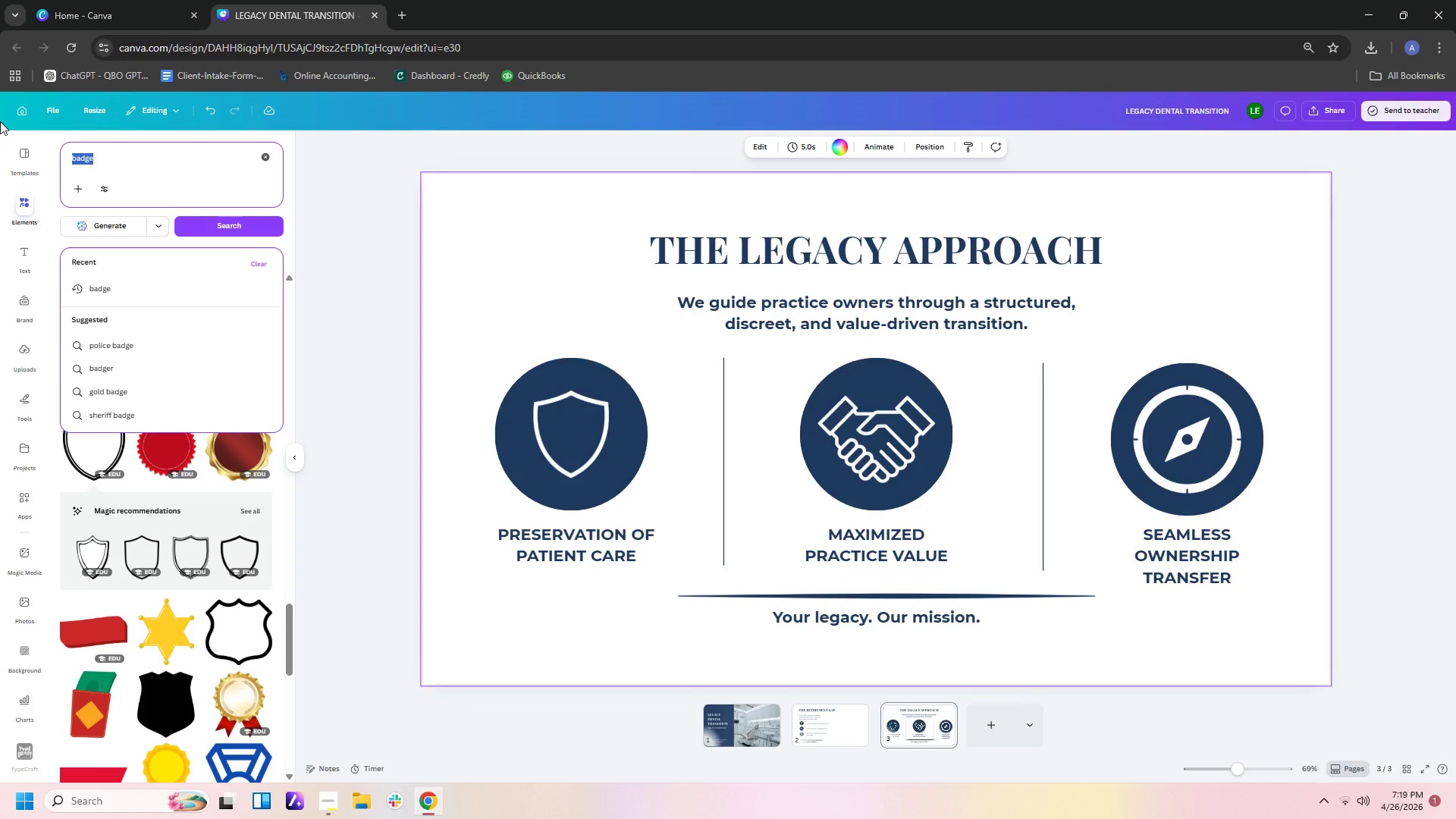 
type(line)
 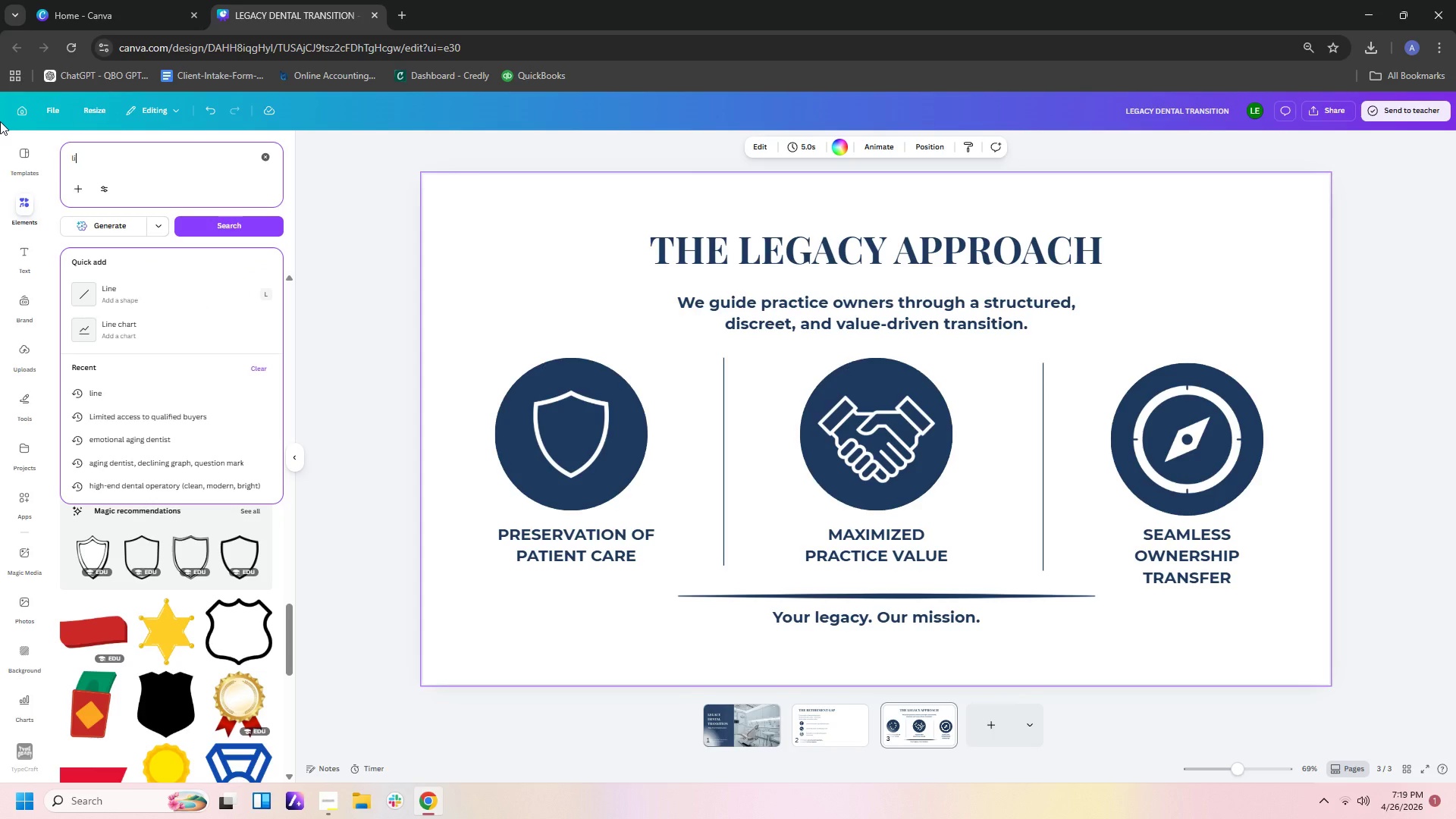 
key(Enter)
 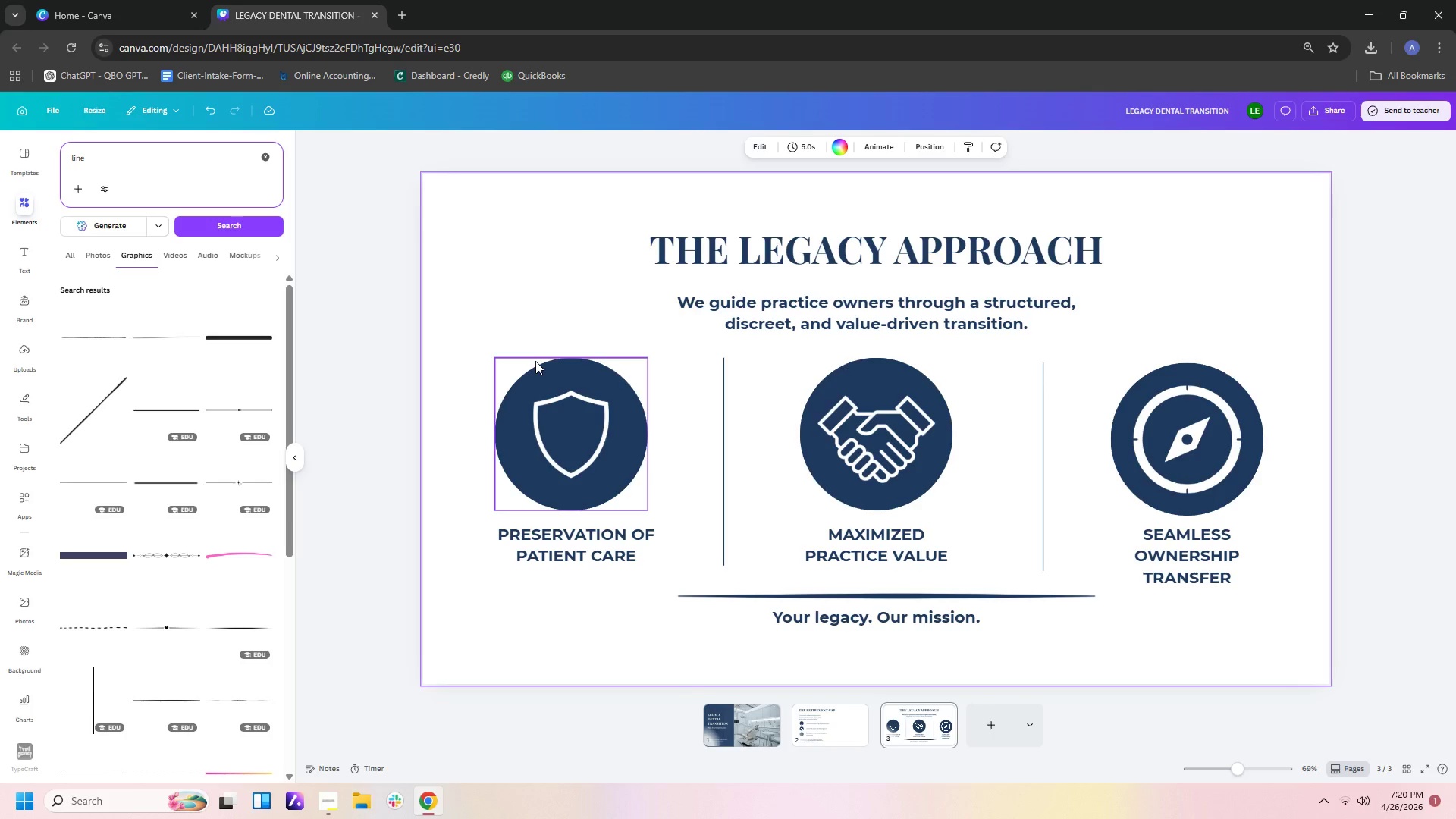 
wait(16.39)
 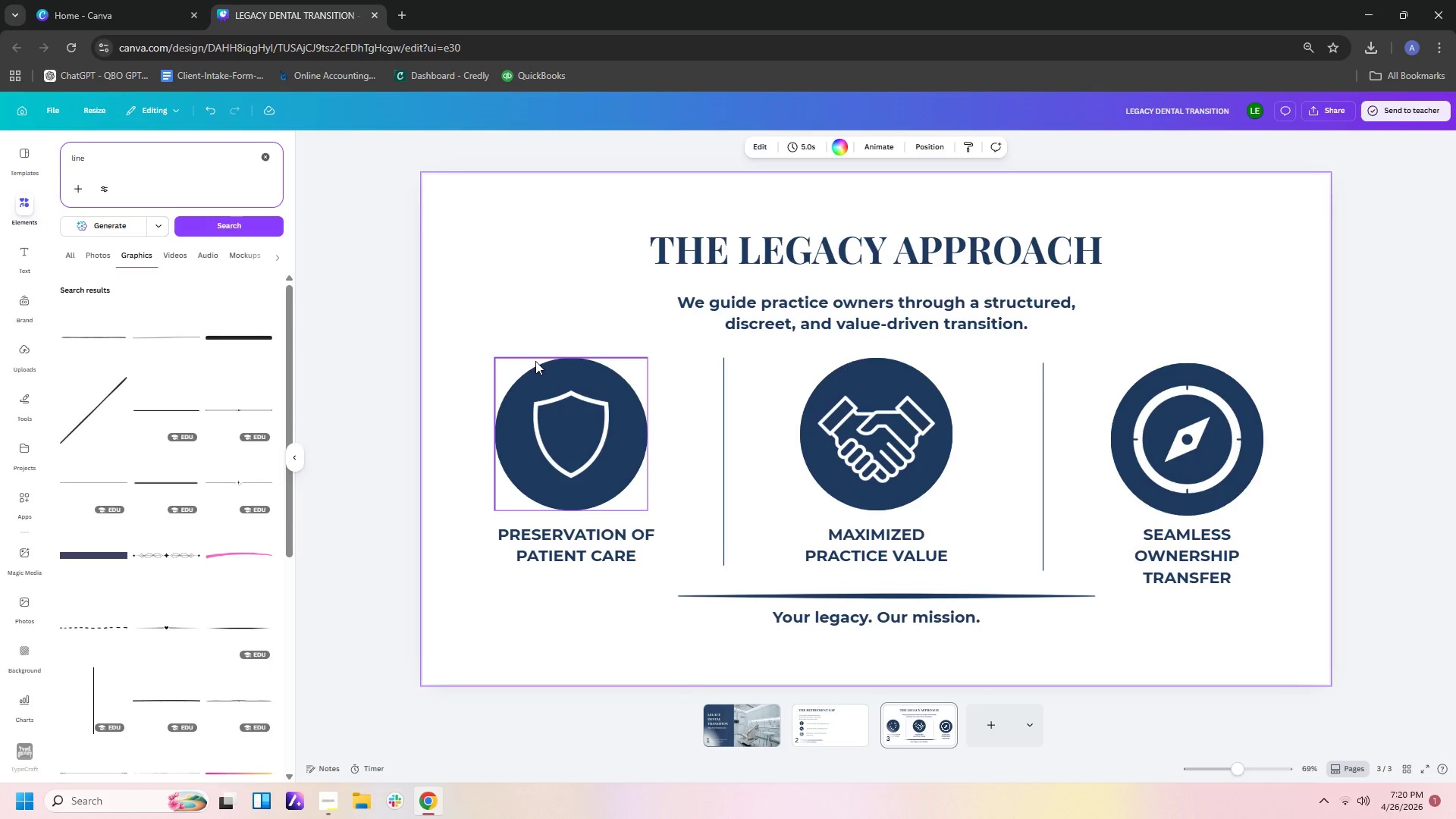 
left_click([220, 624])
 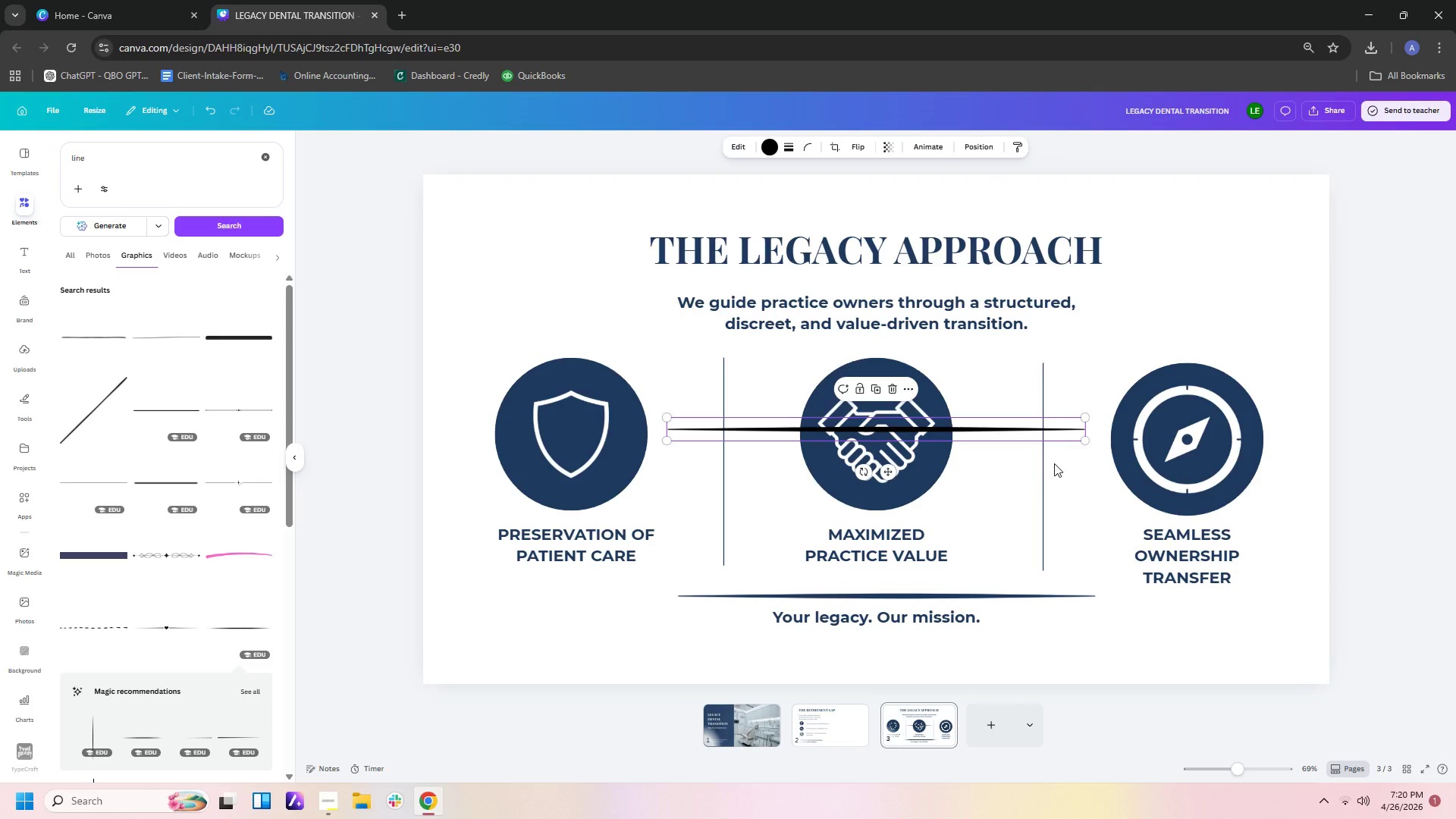 
left_click([1054, 600])
 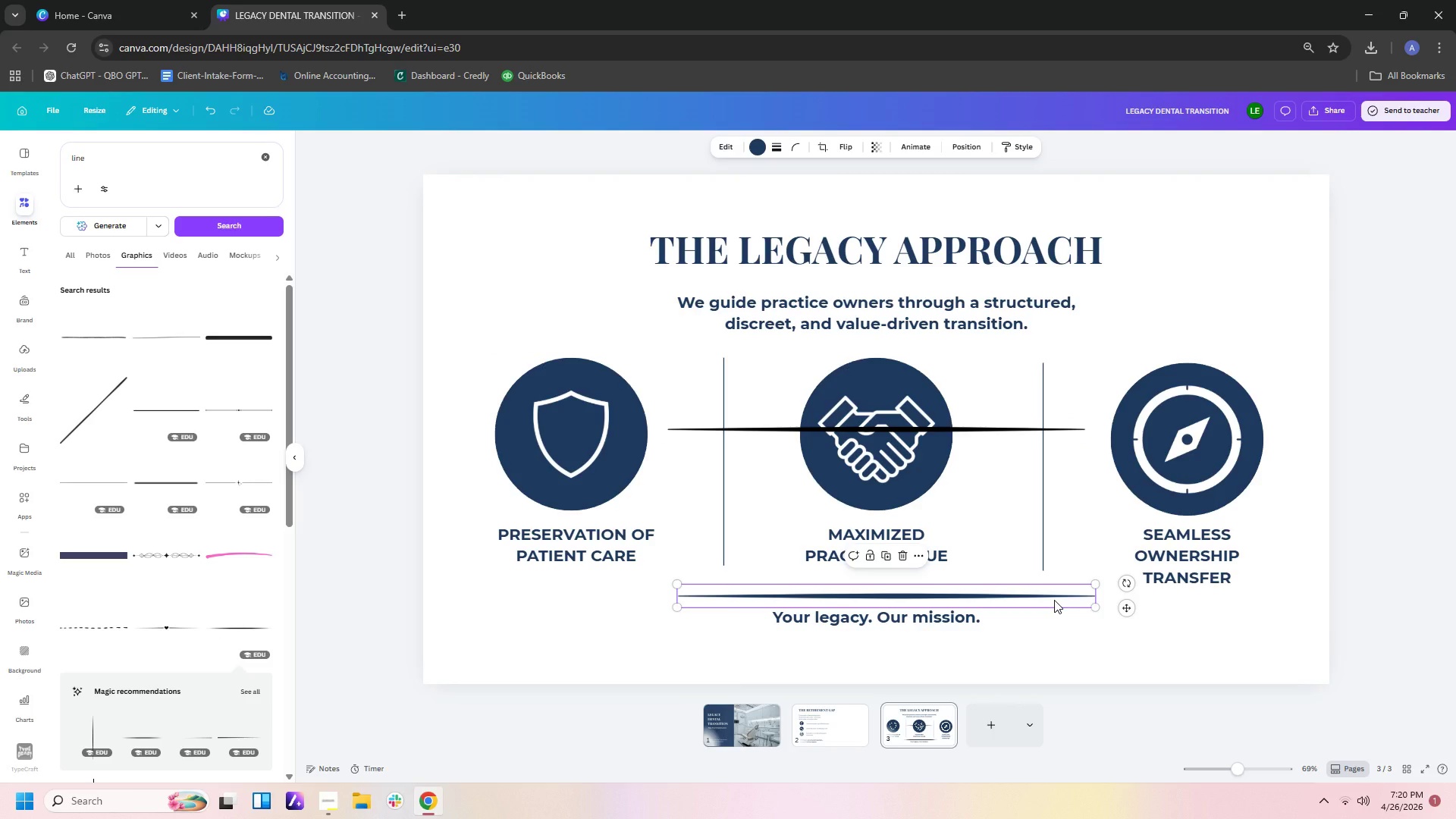 
key(Delete)
 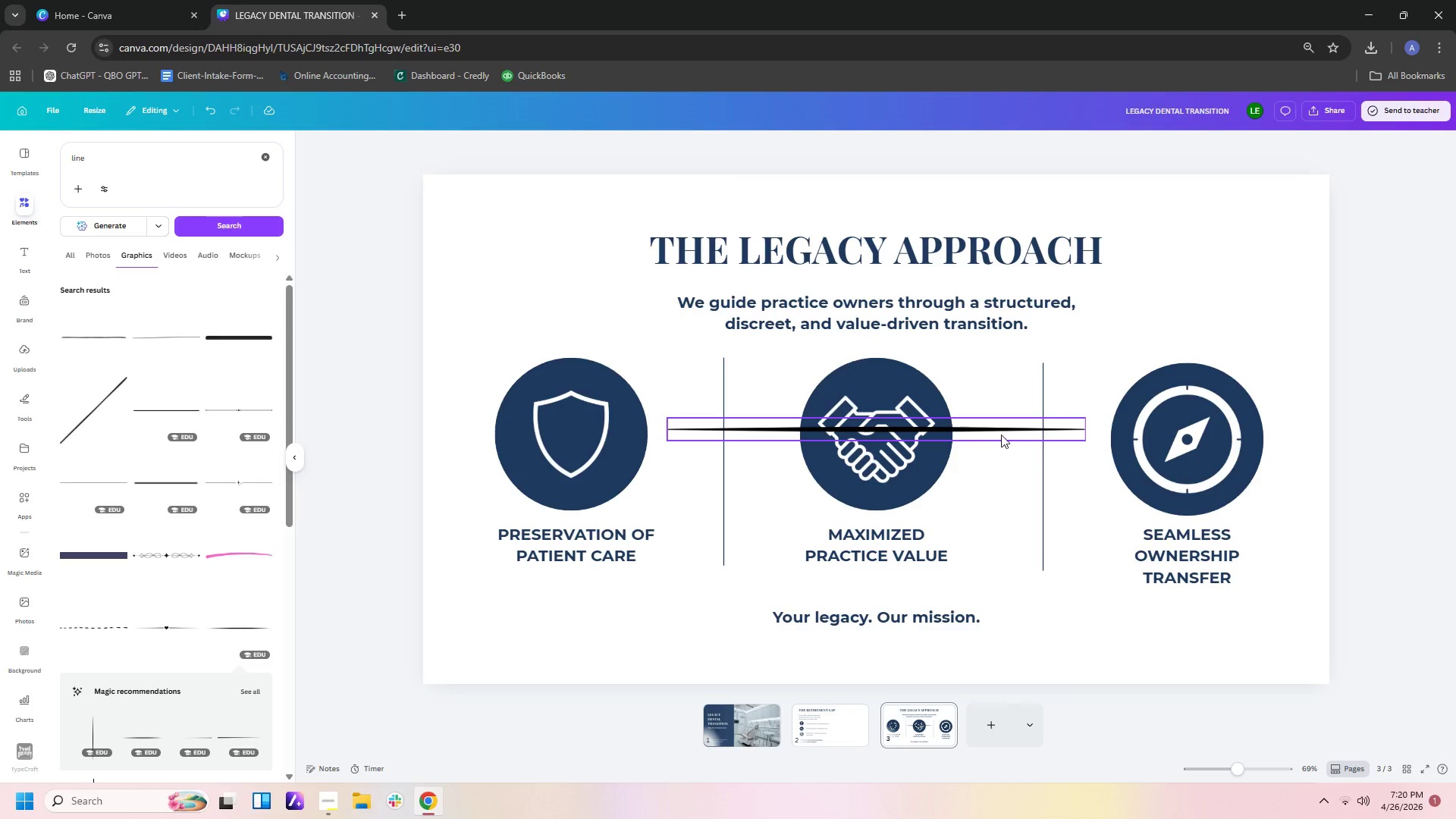 
left_click_drag(start_coordinate=[1001, 431], to_coordinate=[1014, 593])
 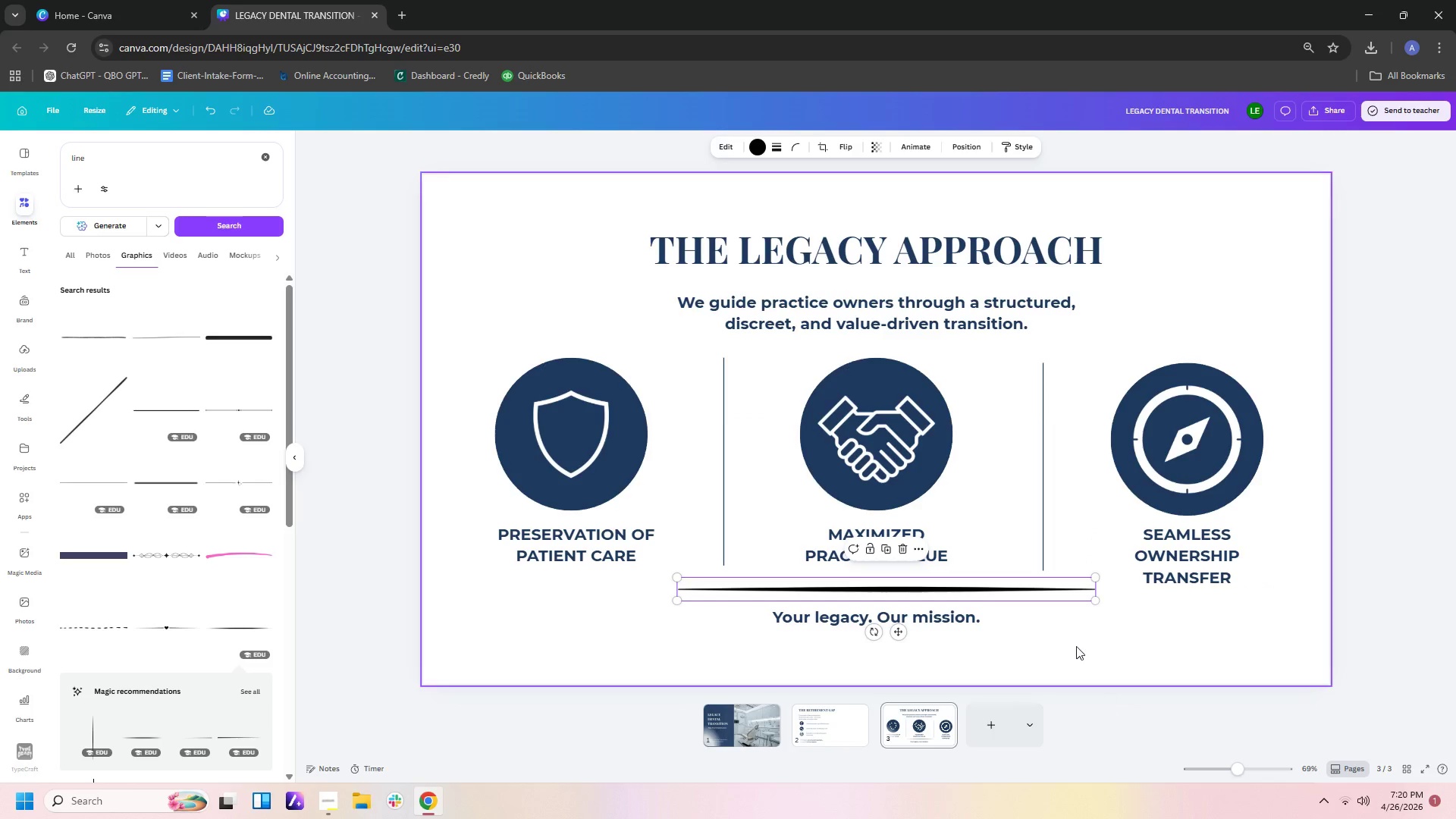 
left_click([1076, 646])
 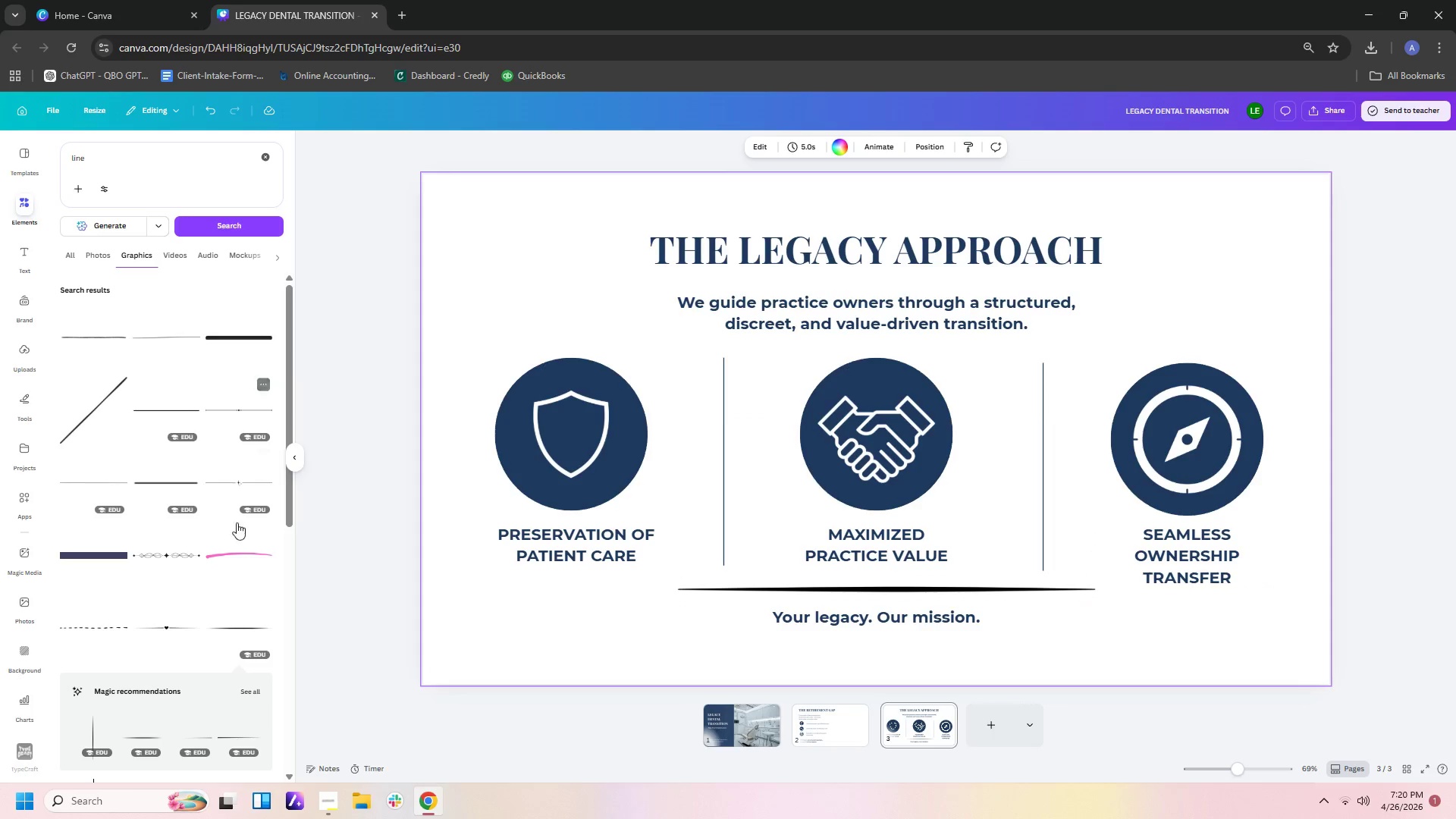 
scroll: coordinate [151, 599], scroll_direction: down, amount: 8.0
 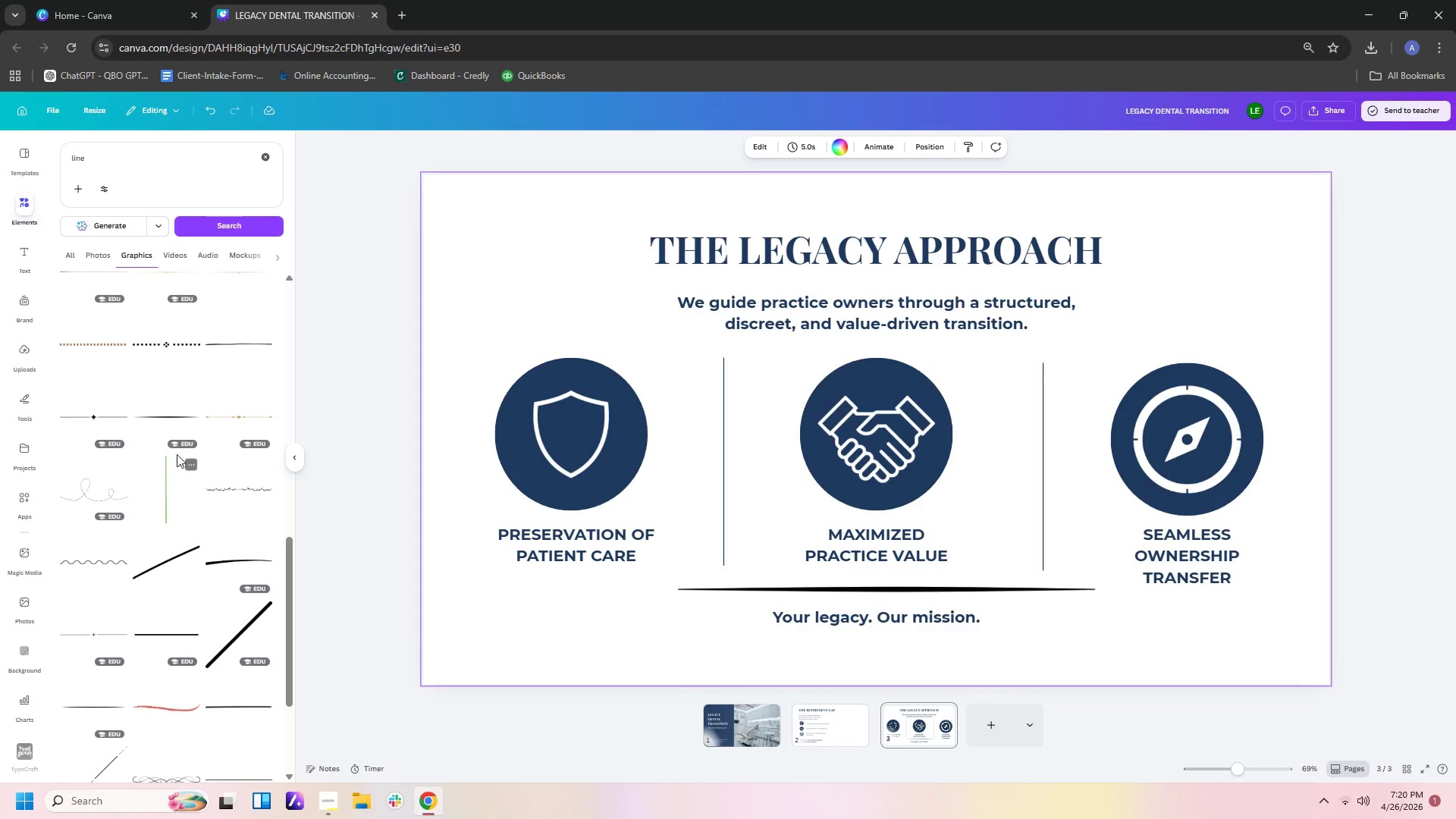 
left_click([177, 410])
 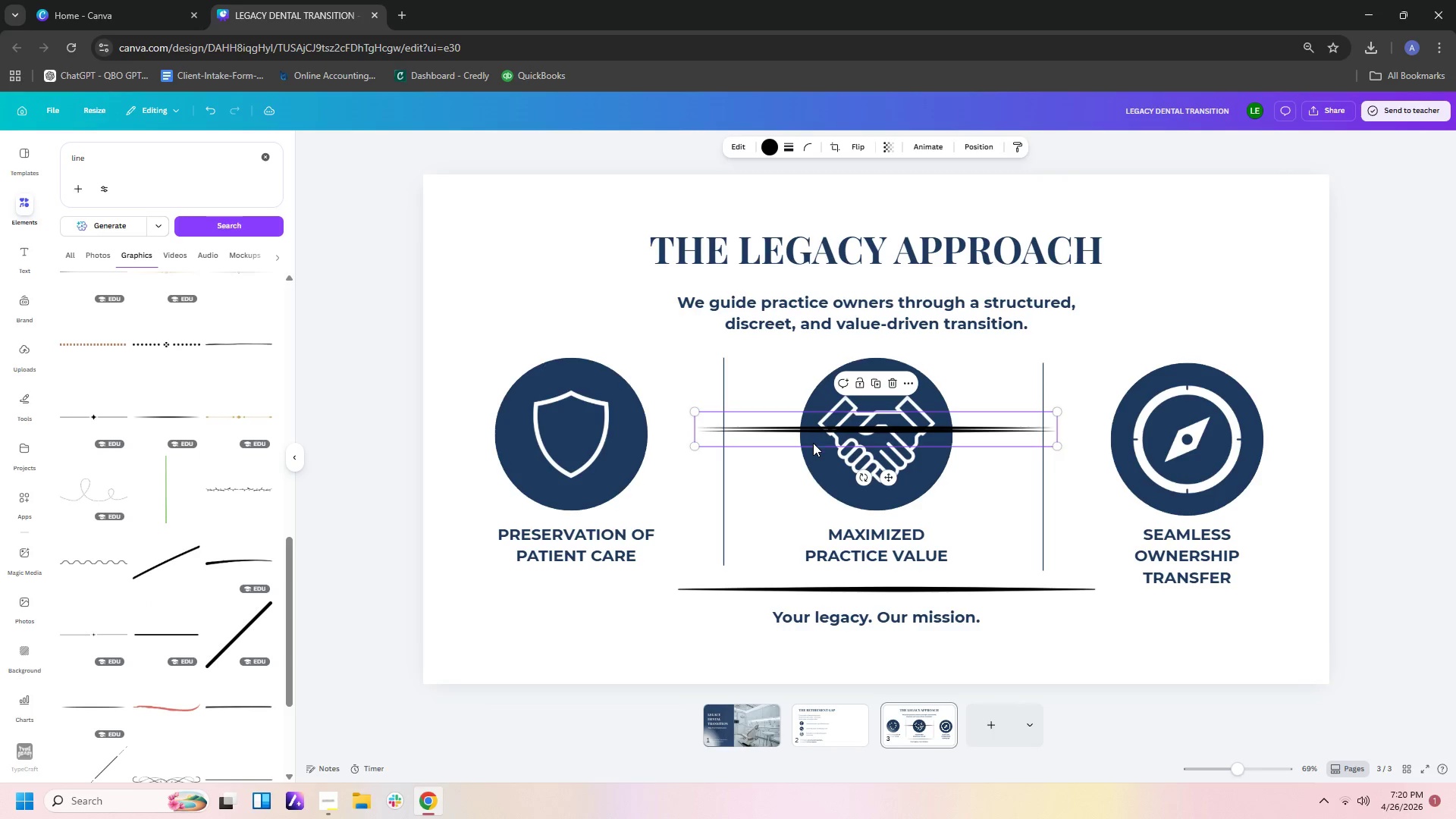 
key(Delete)
 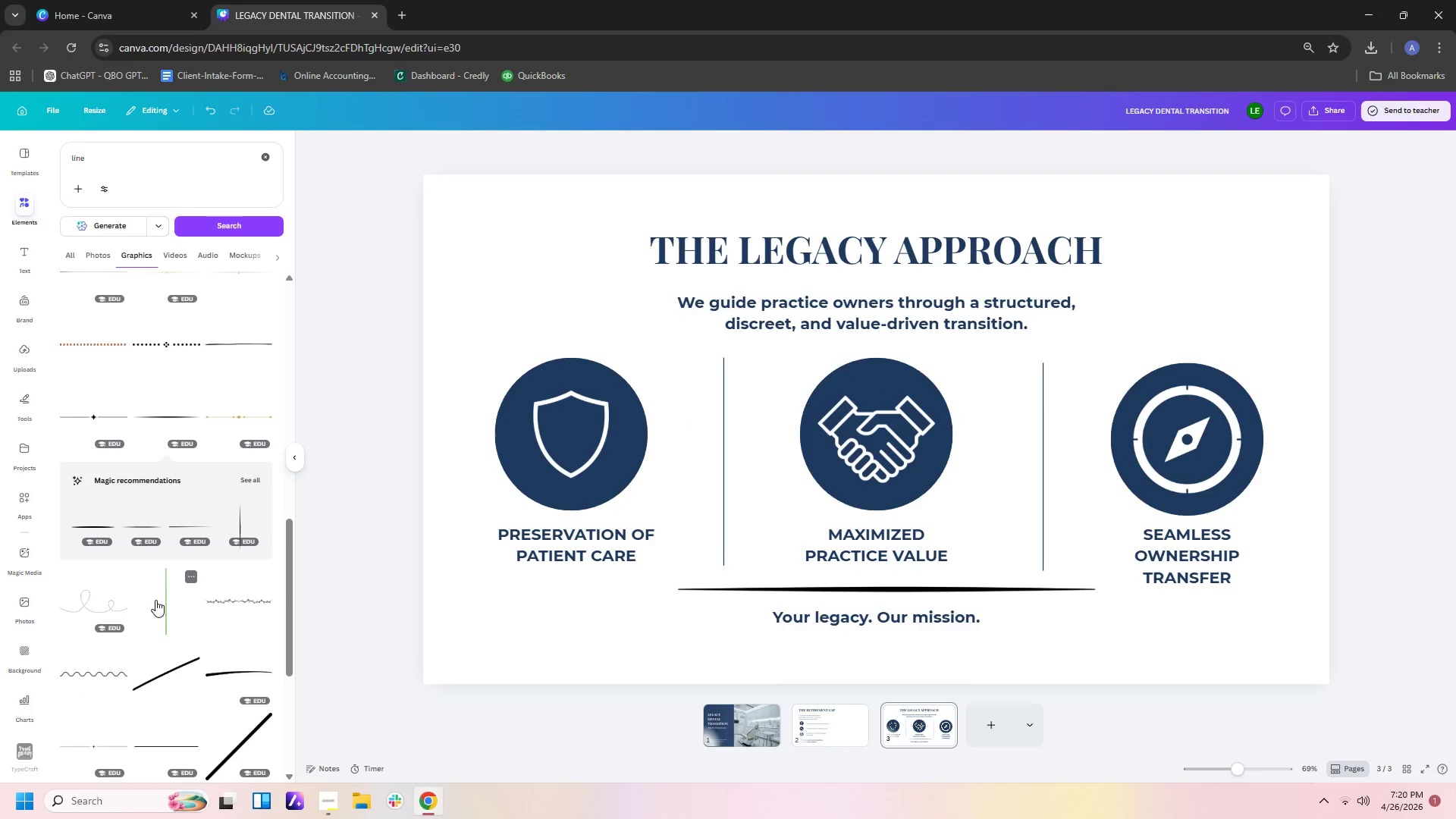 
scroll: coordinate [158, 597], scroll_direction: down, amount: 2.0
 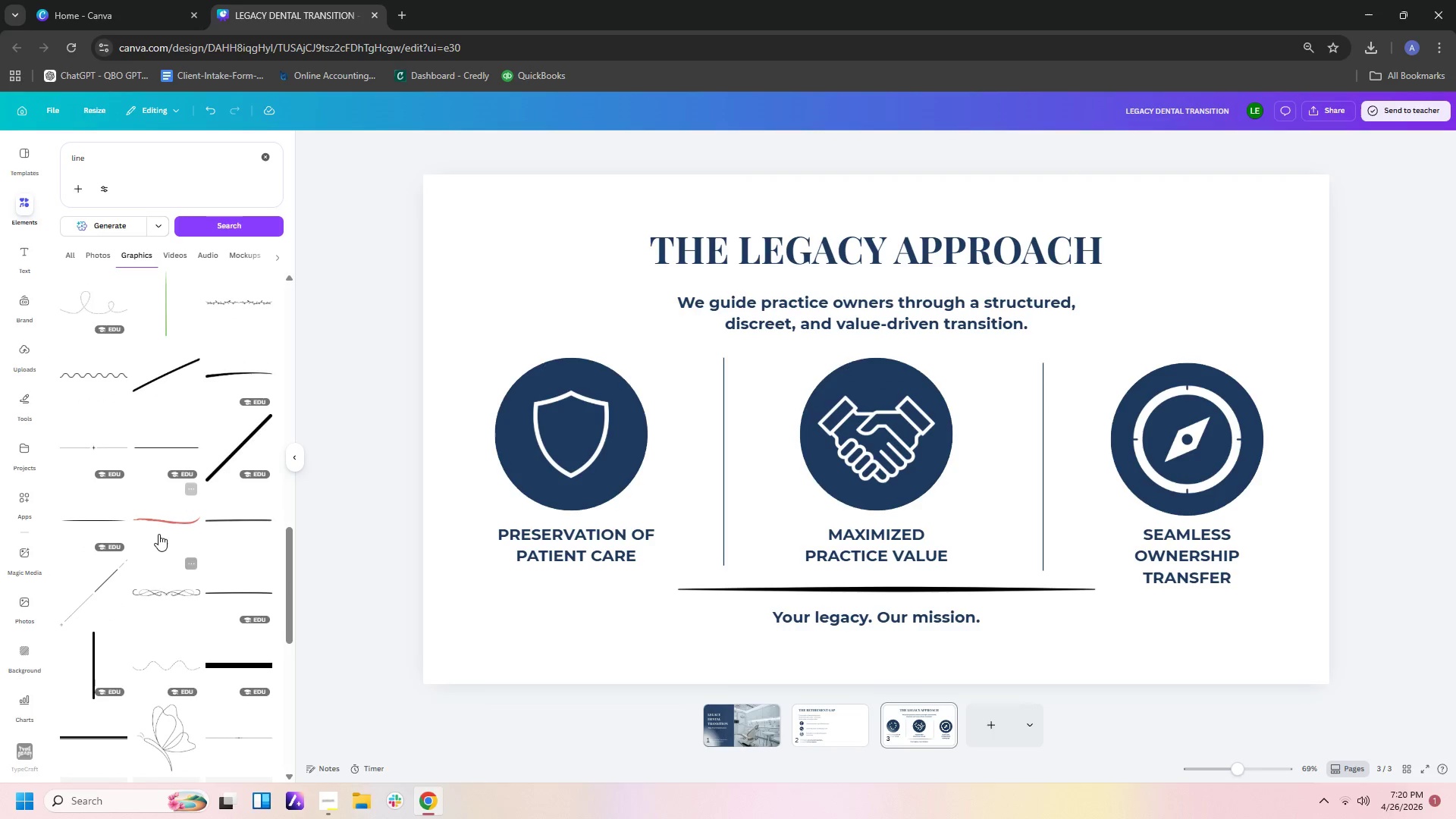 
left_click([93, 513])
 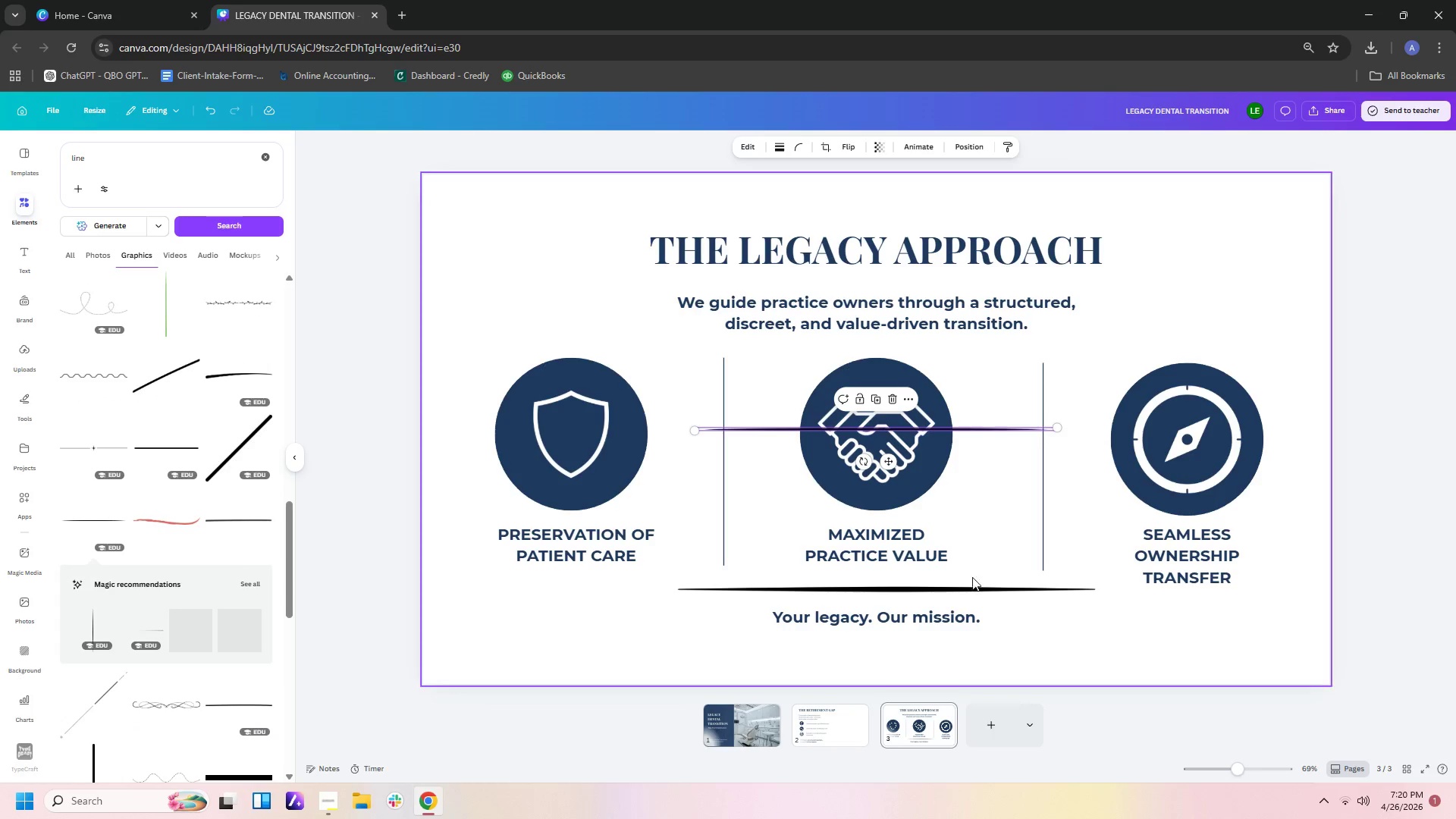 
left_click([973, 593])
 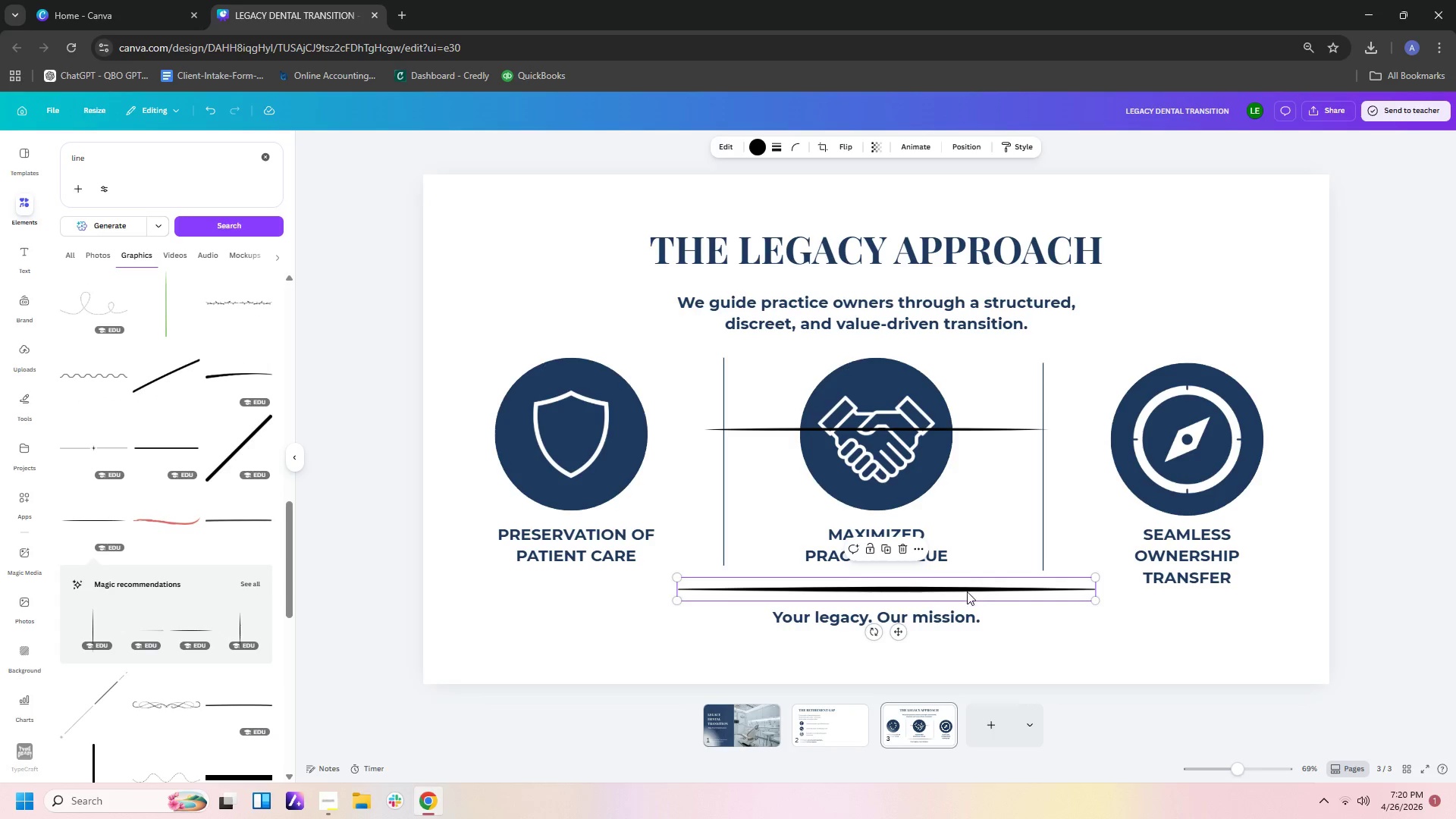 
key(Delete)
 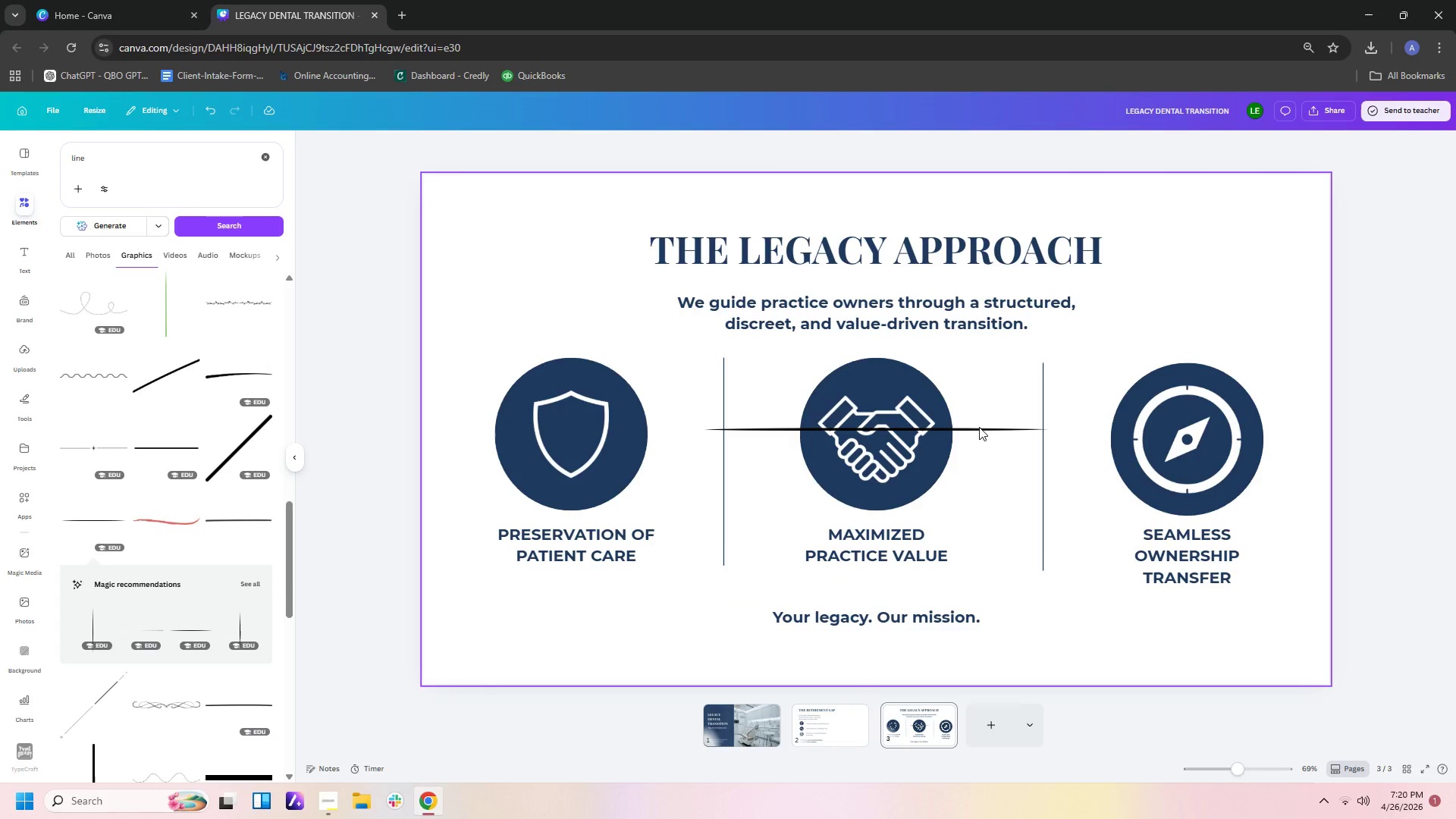 
left_click_drag(start_coordinate=[979, 427], to_coordinate=[980, 555])
 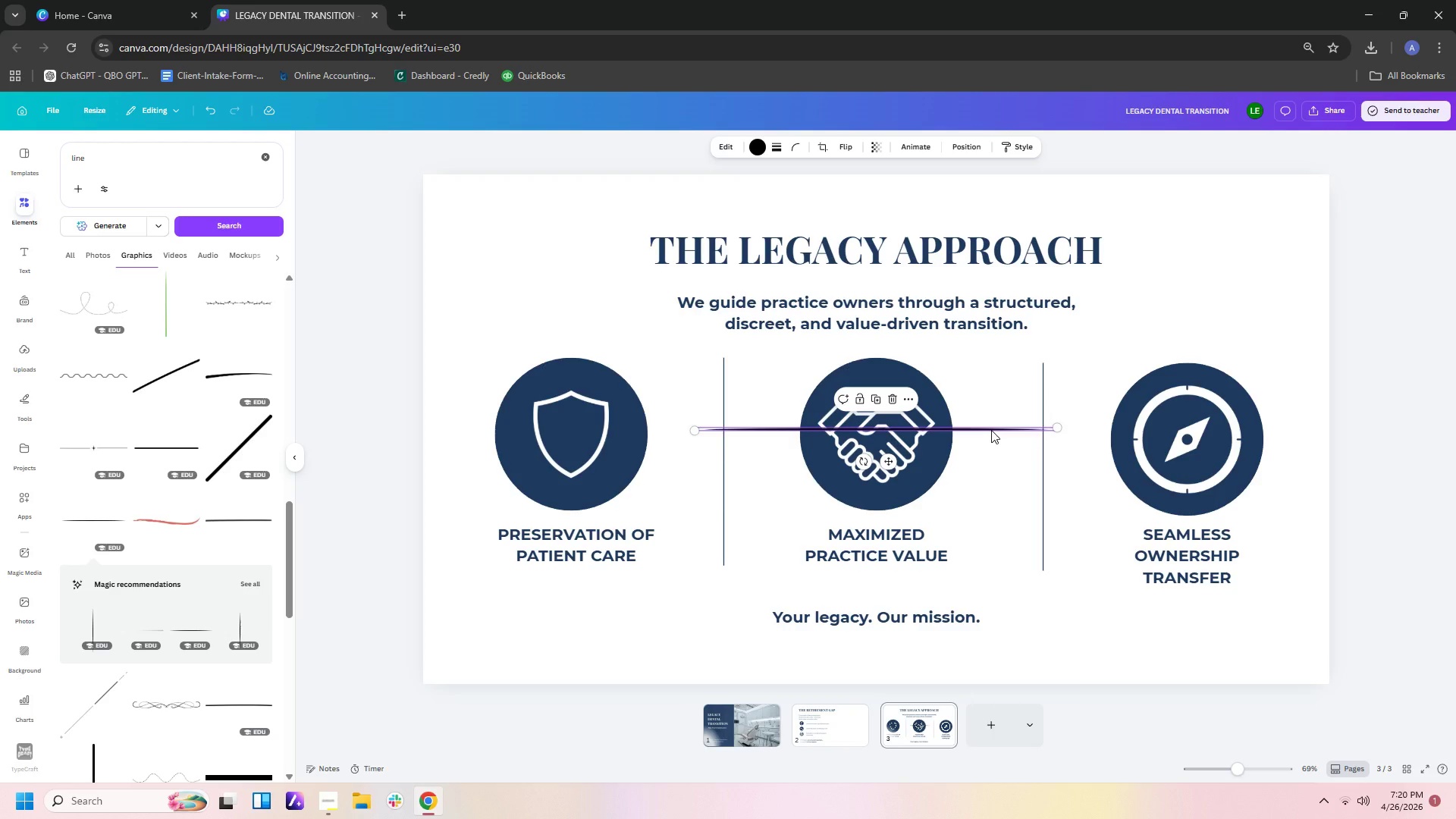 
left_click_drag(start_coordinate=[991, 430], to_coordinate=[990, 597])
 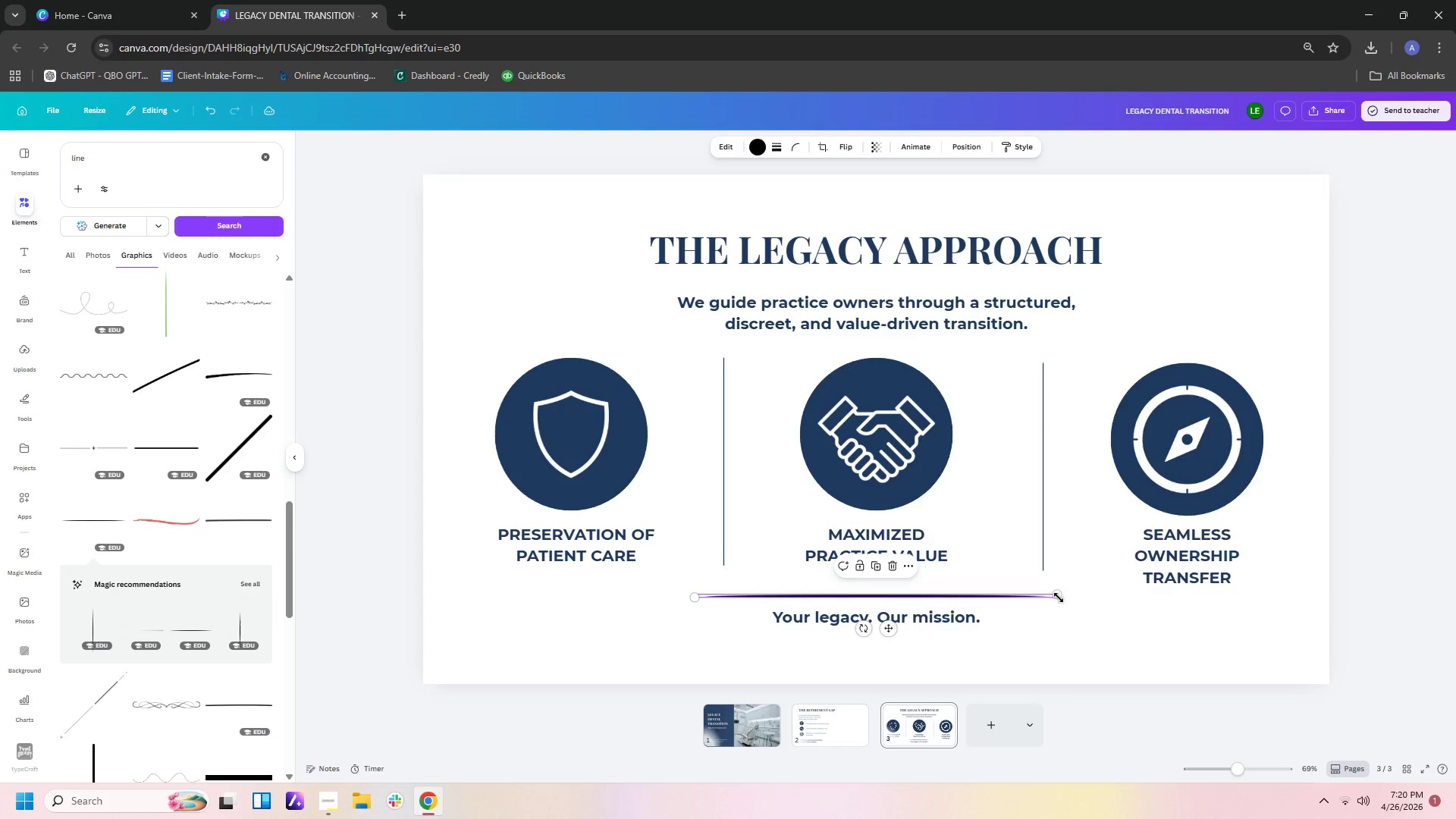 
left_click_drag(start_coordinate=[1059, 598], to_coordinate=[1122, 585])
 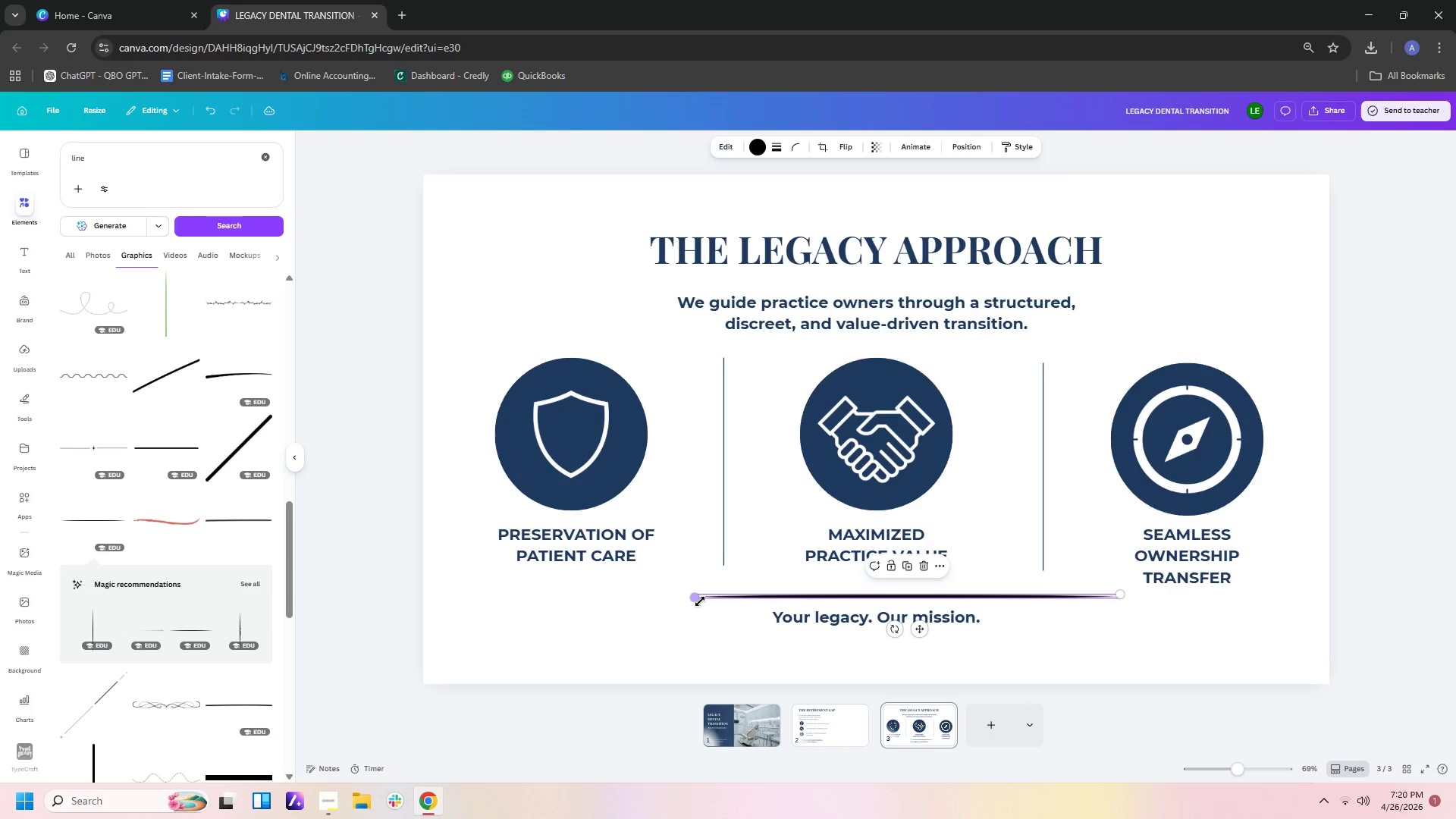 
left_click_drag(start_coordinate=[696, 598], to_coordinate=[639, 606])
 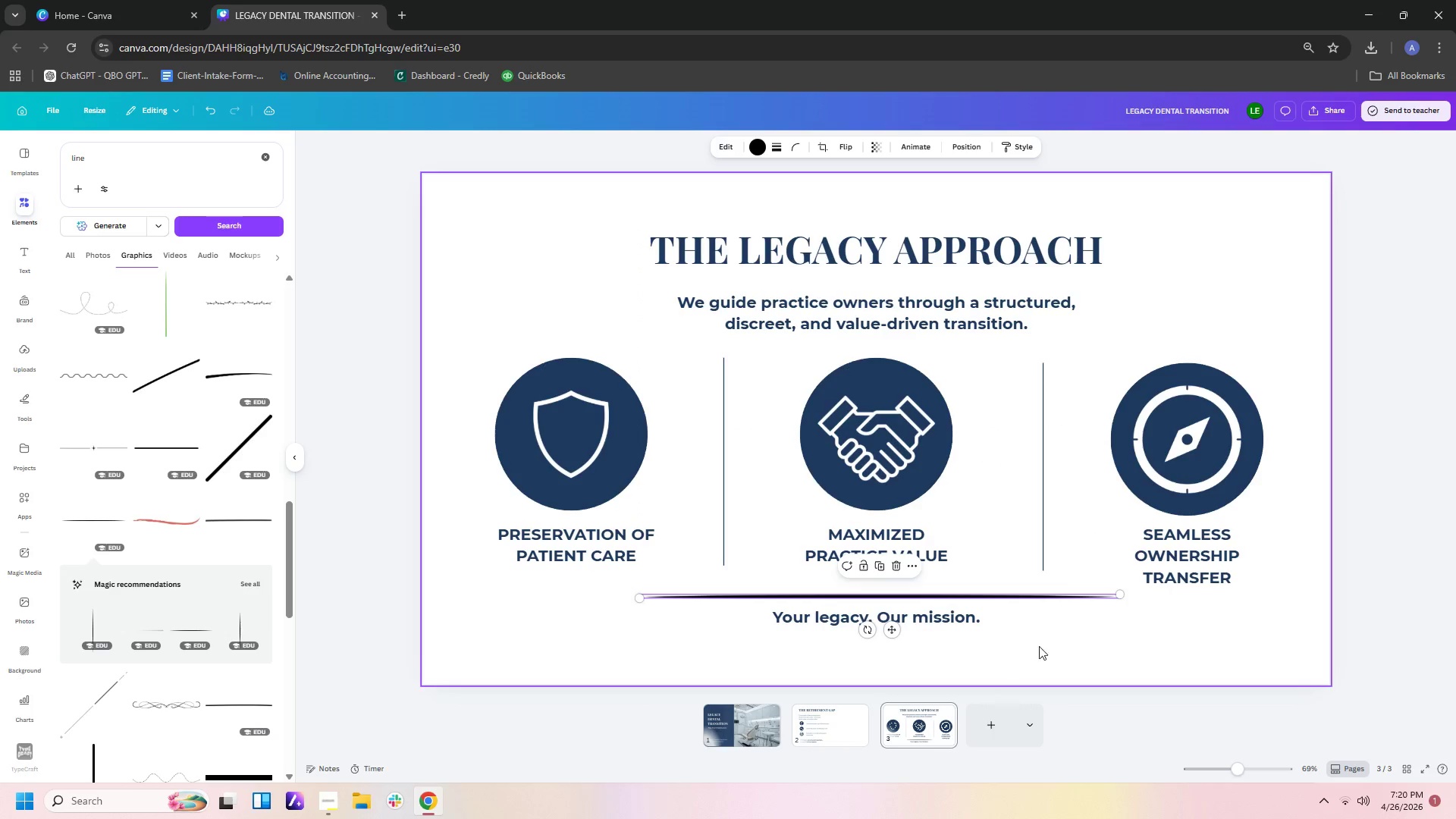 
left_click([1078, 634])
 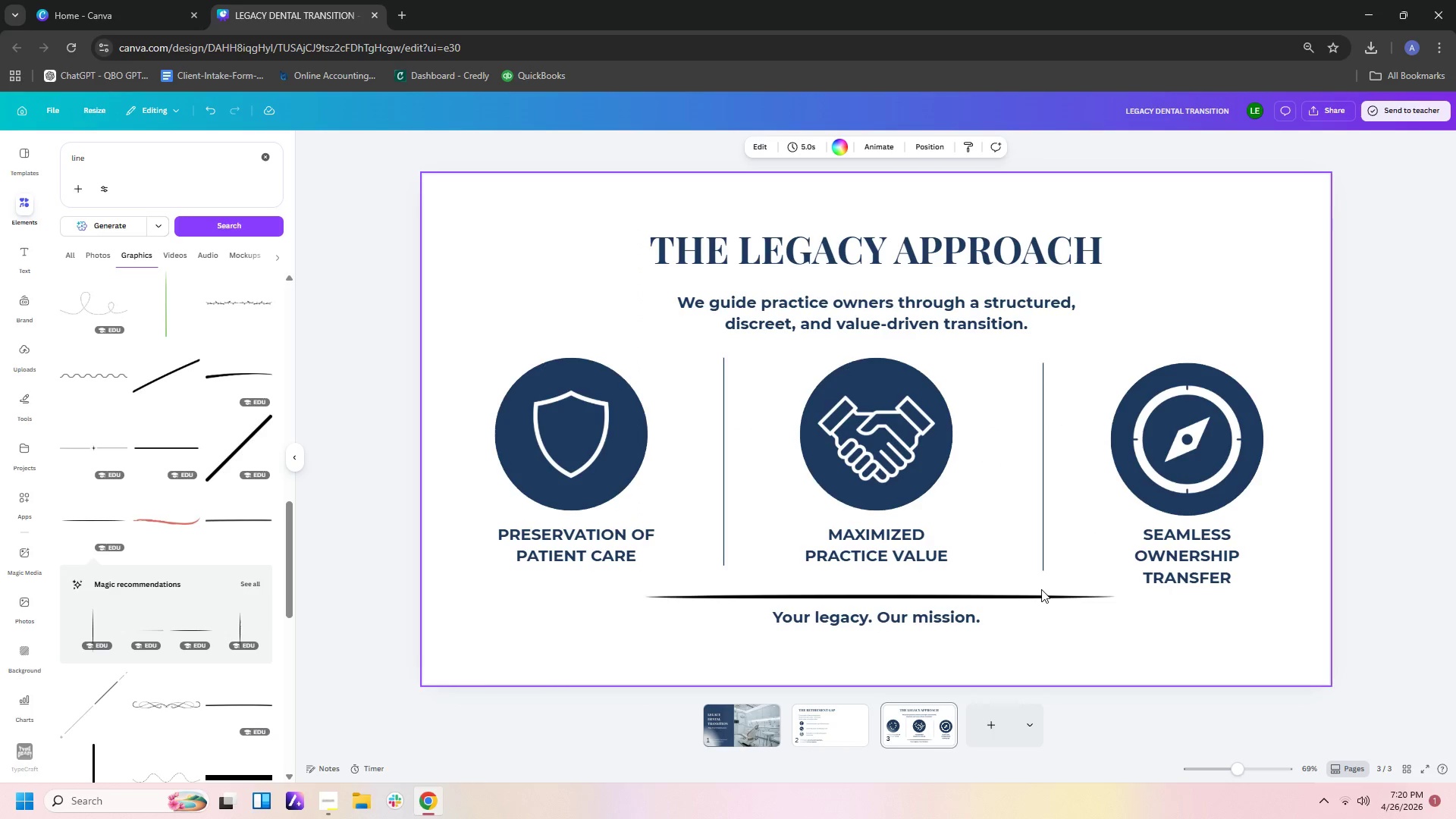 
left_click([1041, 597])
 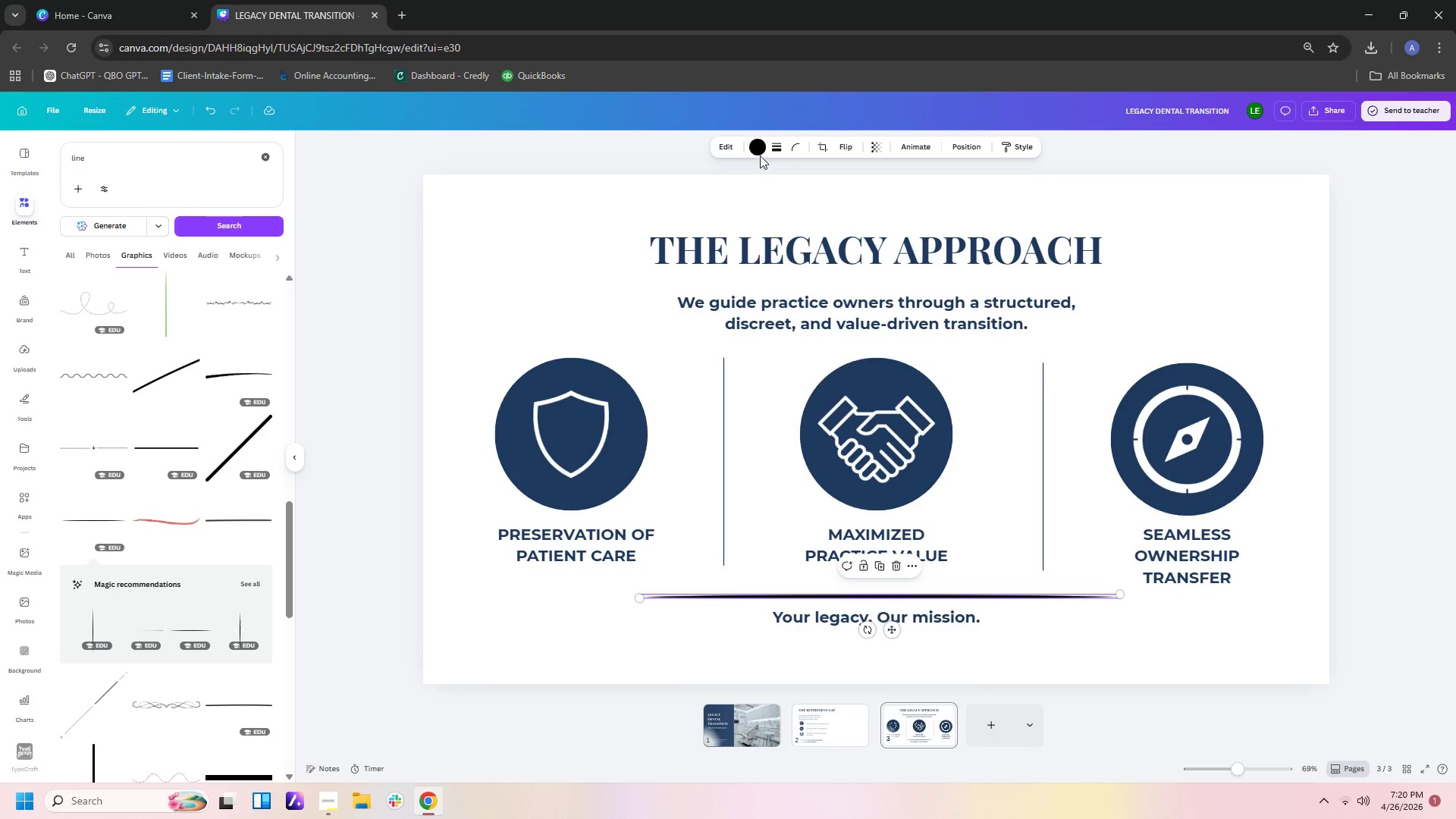 
left_click([757, 148])
 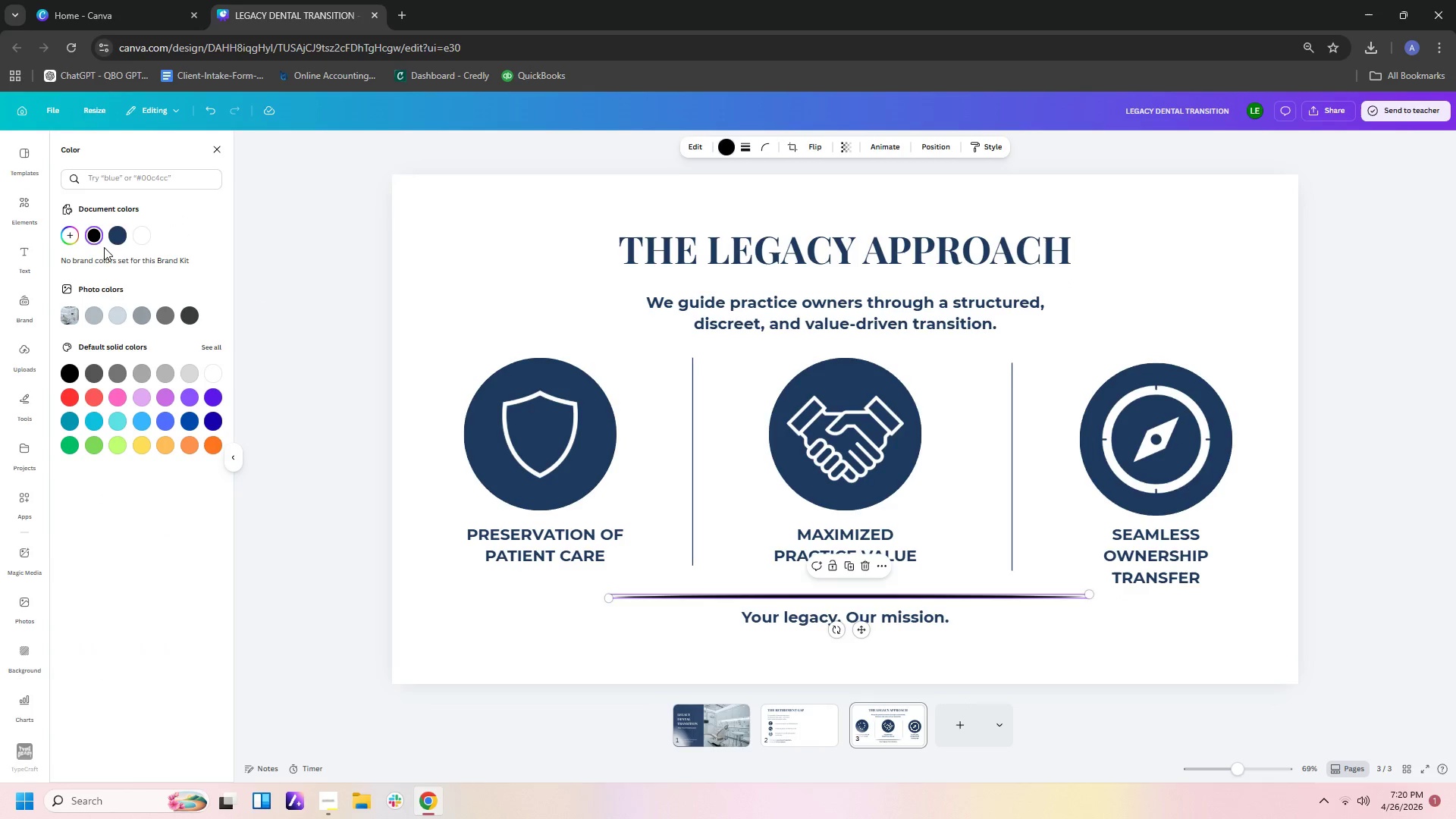 
left_click([124, 234])
 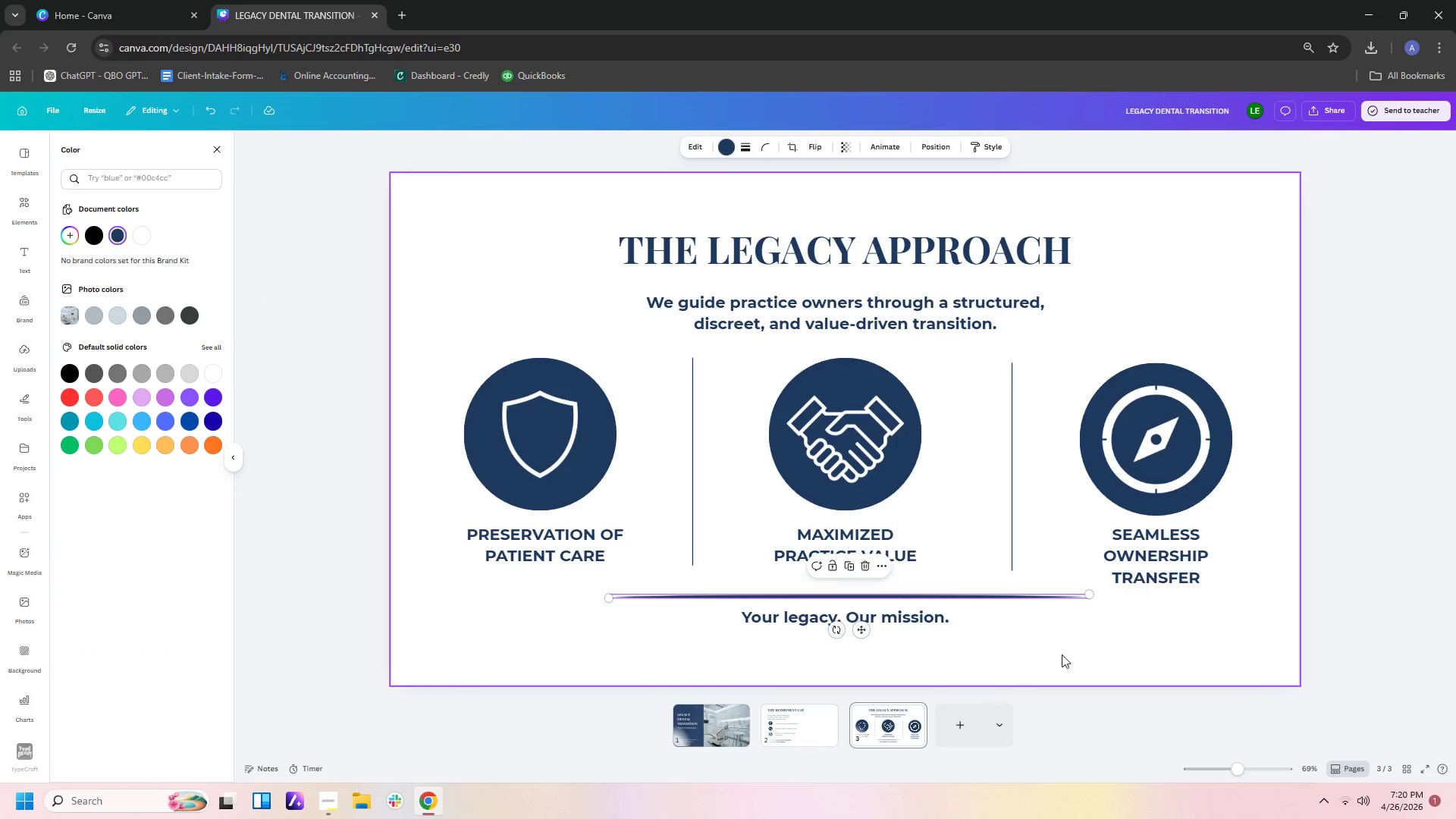 
left_click([1065, 635])
 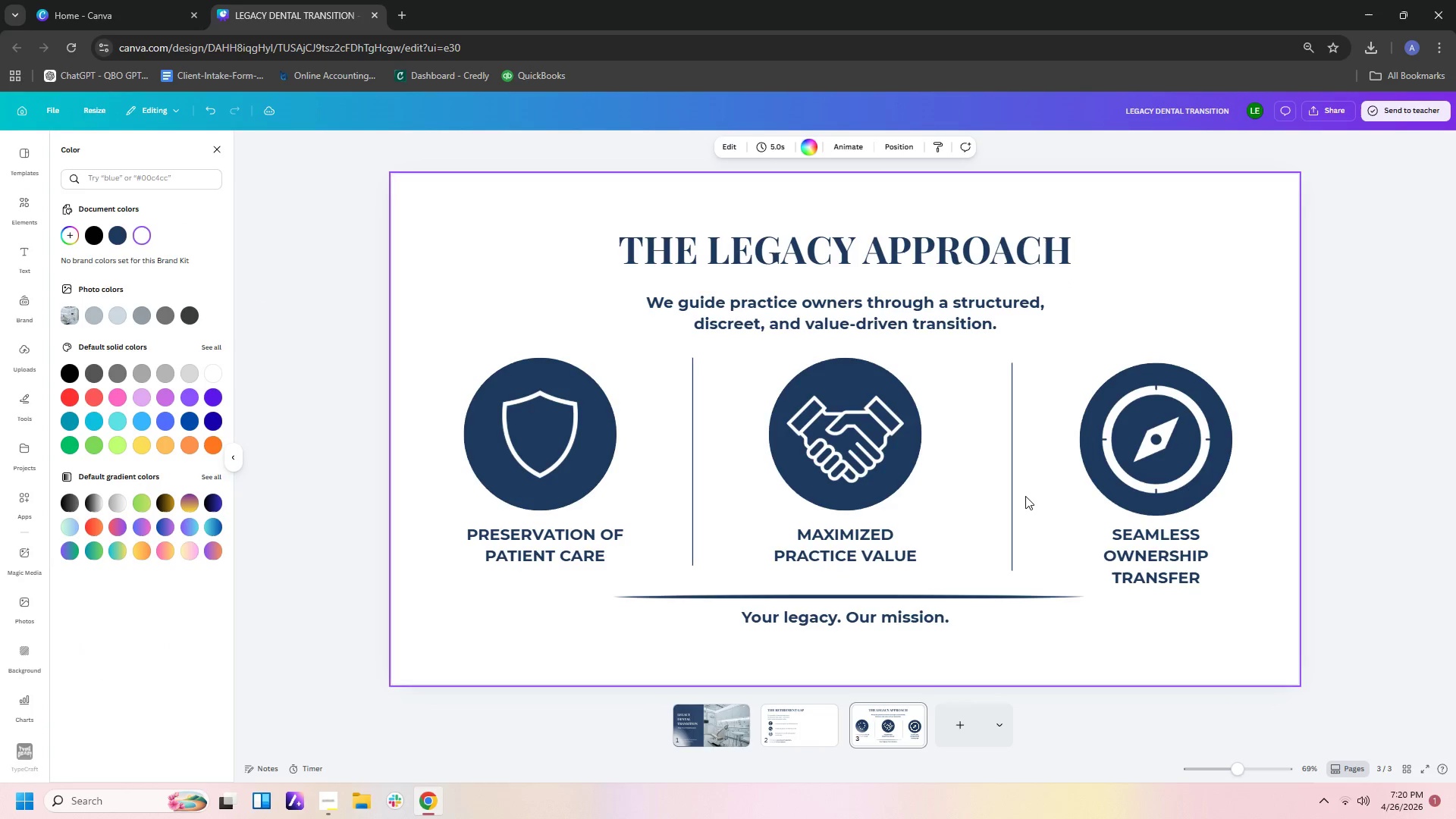 
left_click([1011, 489])
 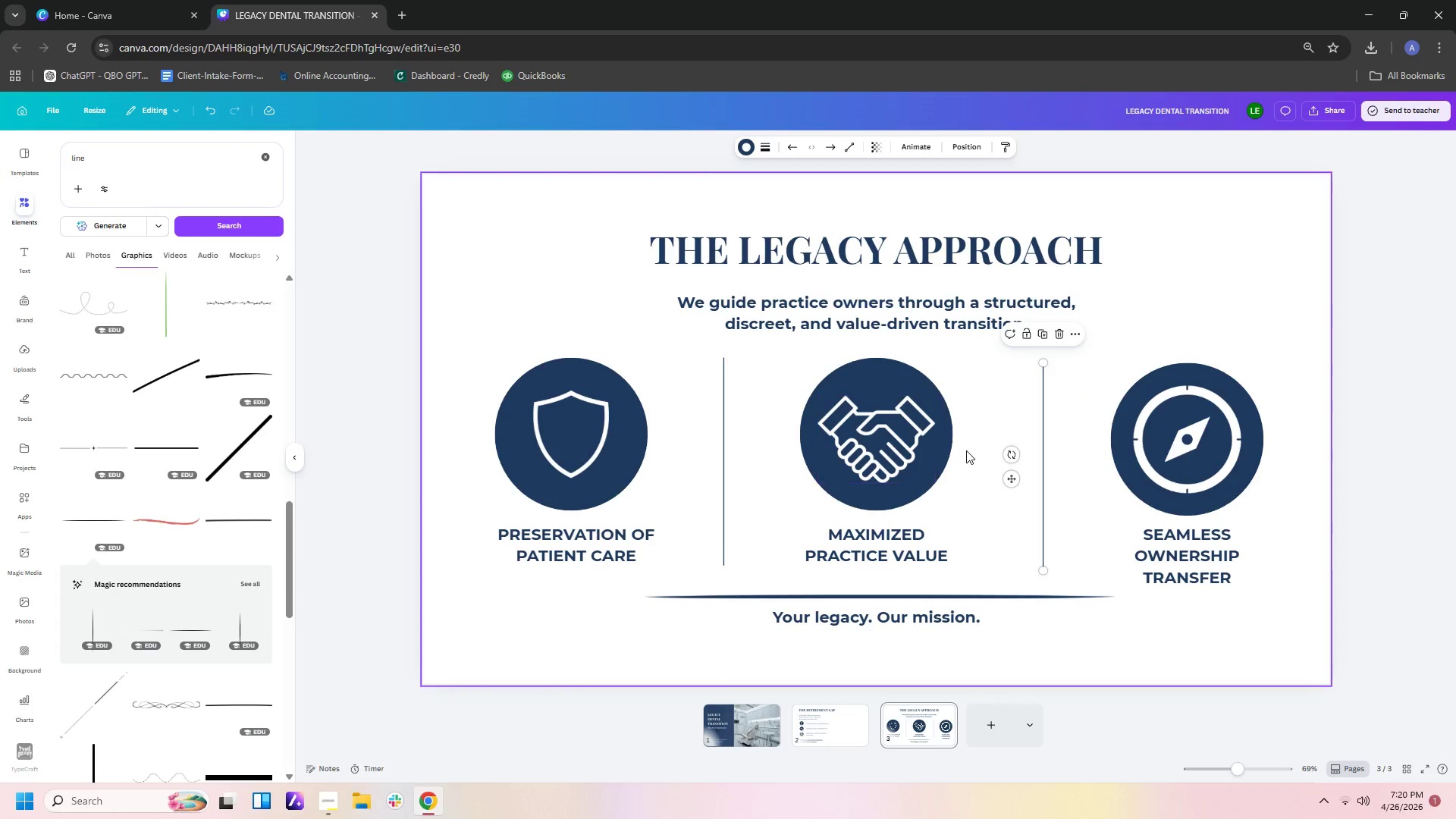 
left_click([1100, 635])
 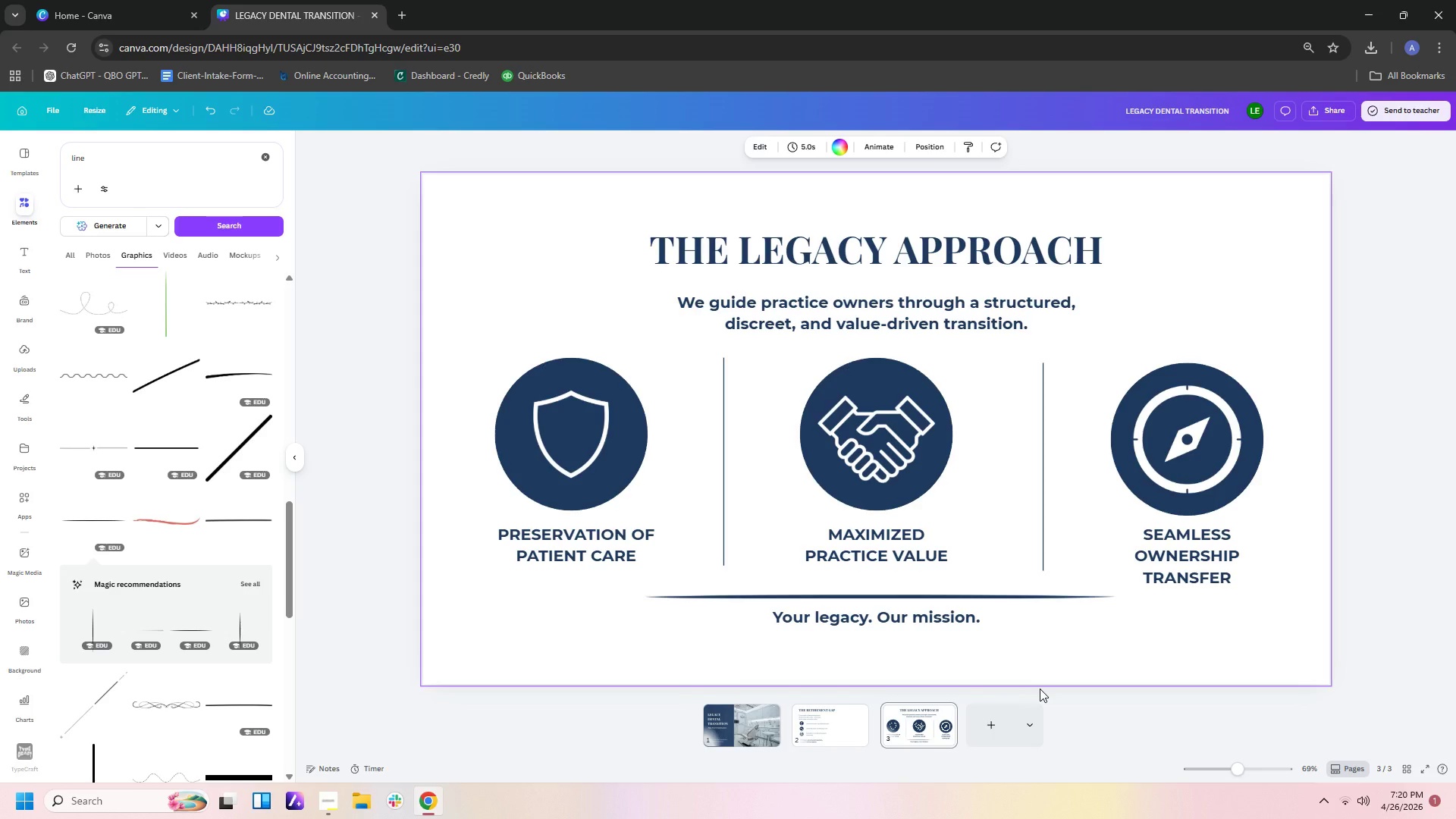 
left_click([975, 733])
 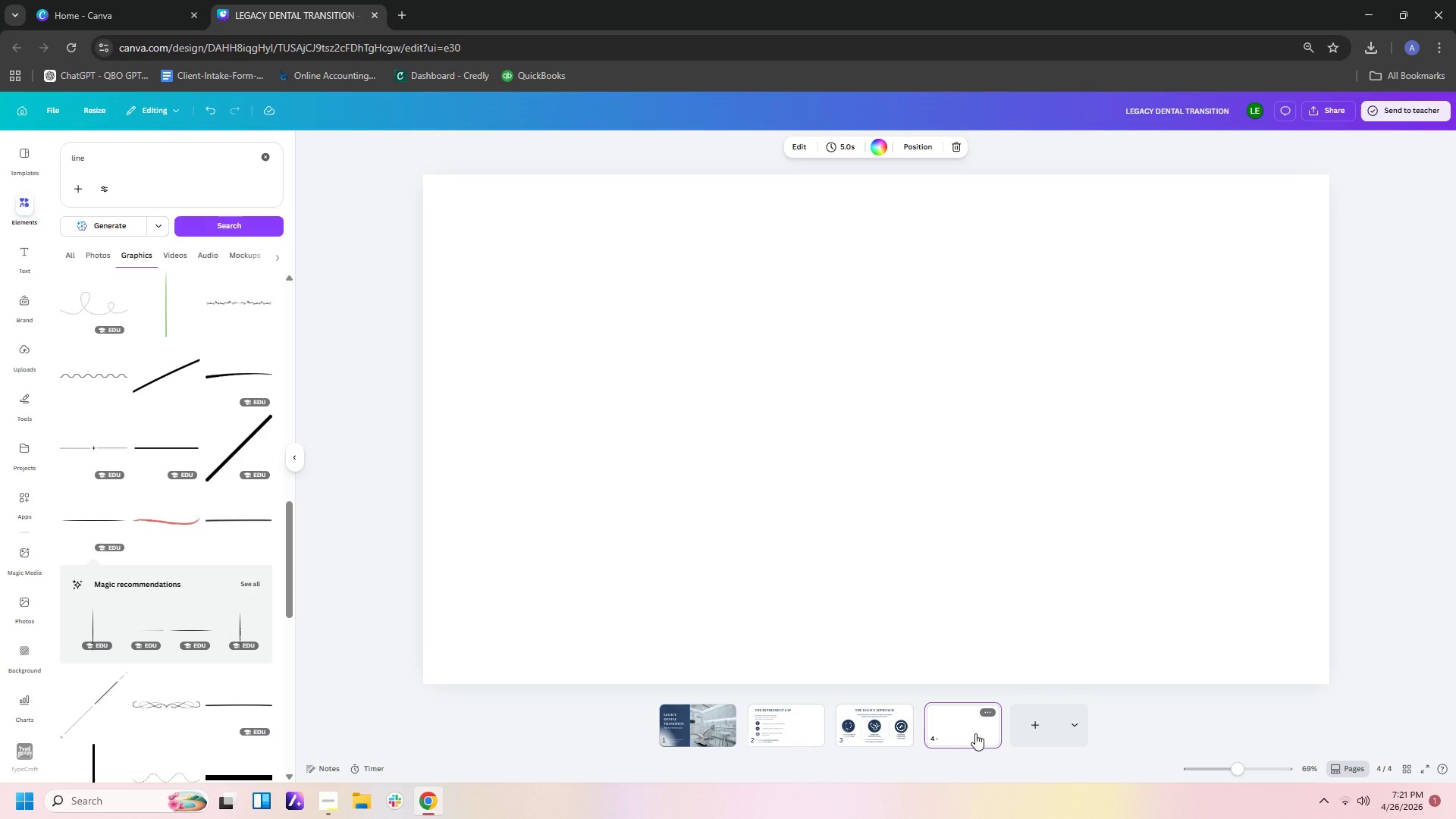 
wait(41.29)
 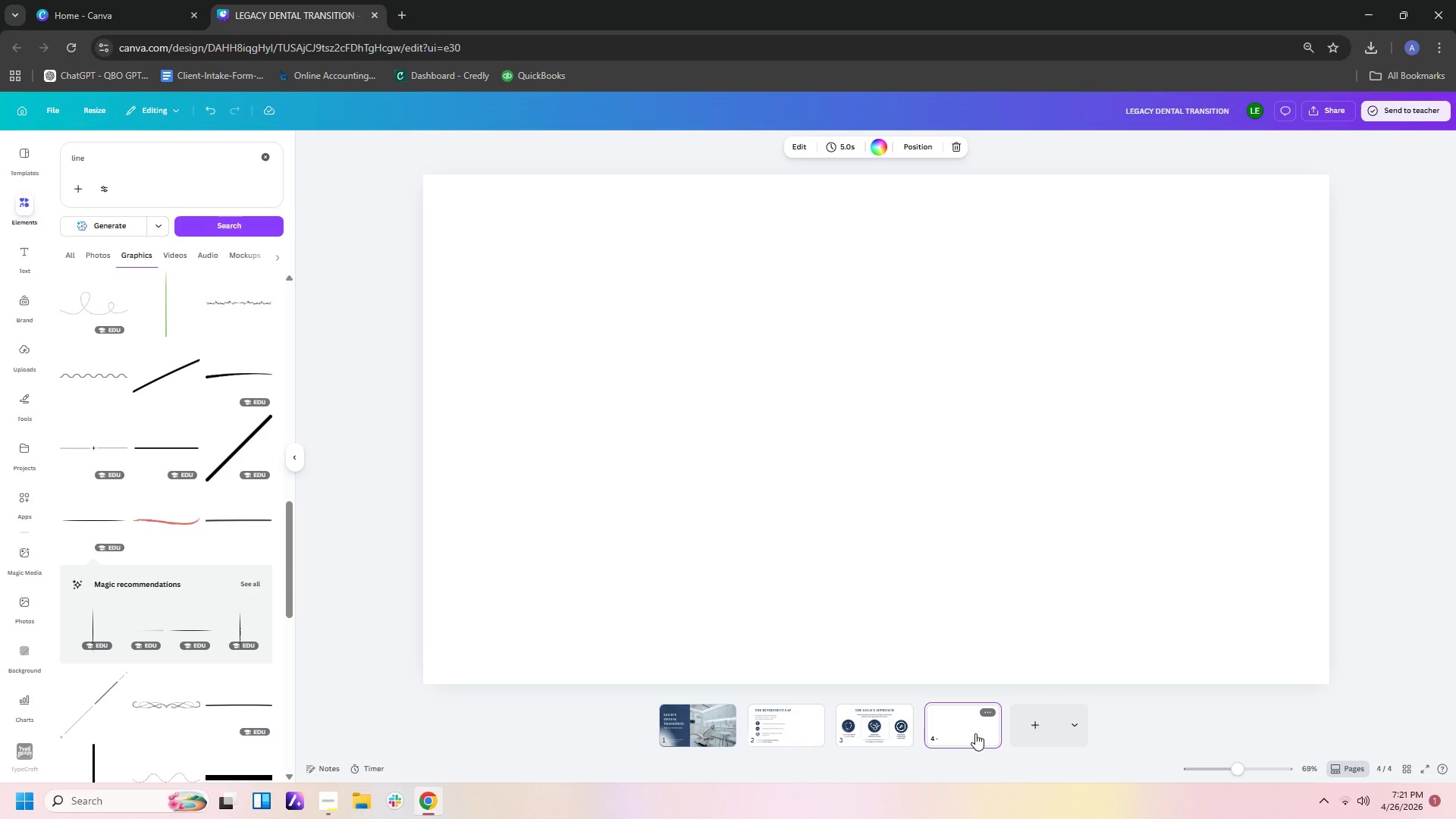 
mouse_move([938, 731])
 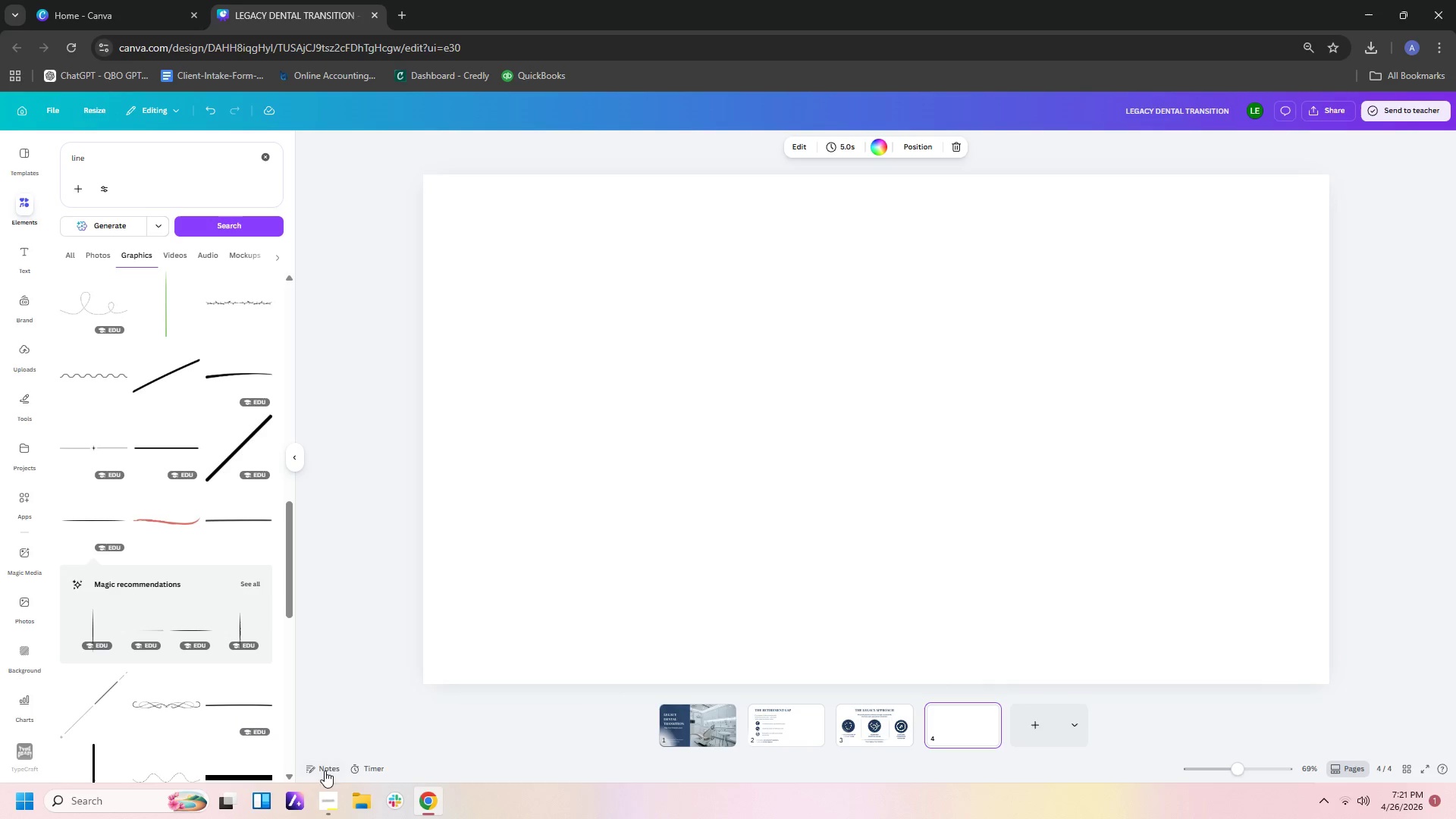 
left_click([328, 793])